 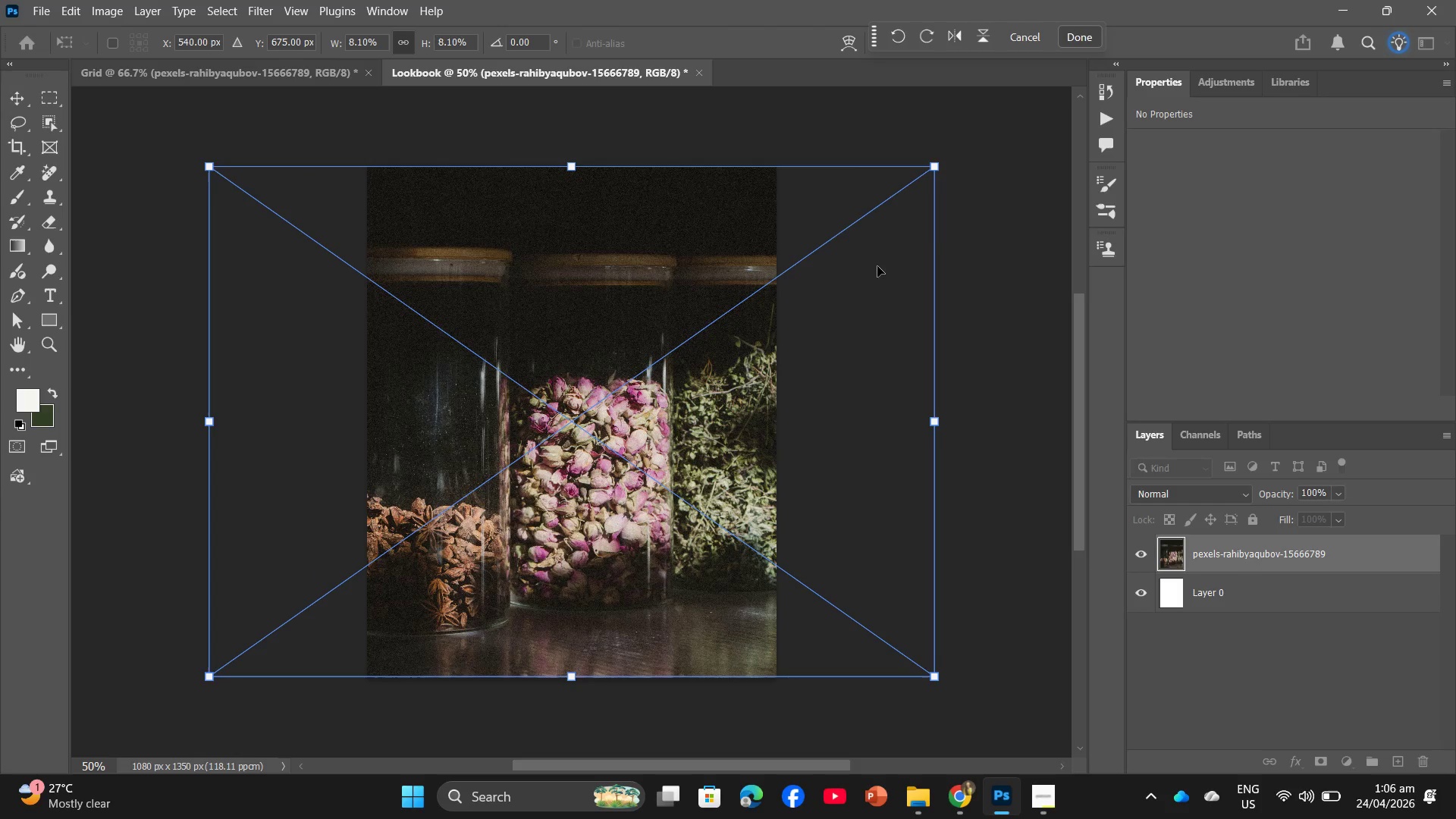 
left_click([1087, 36])
 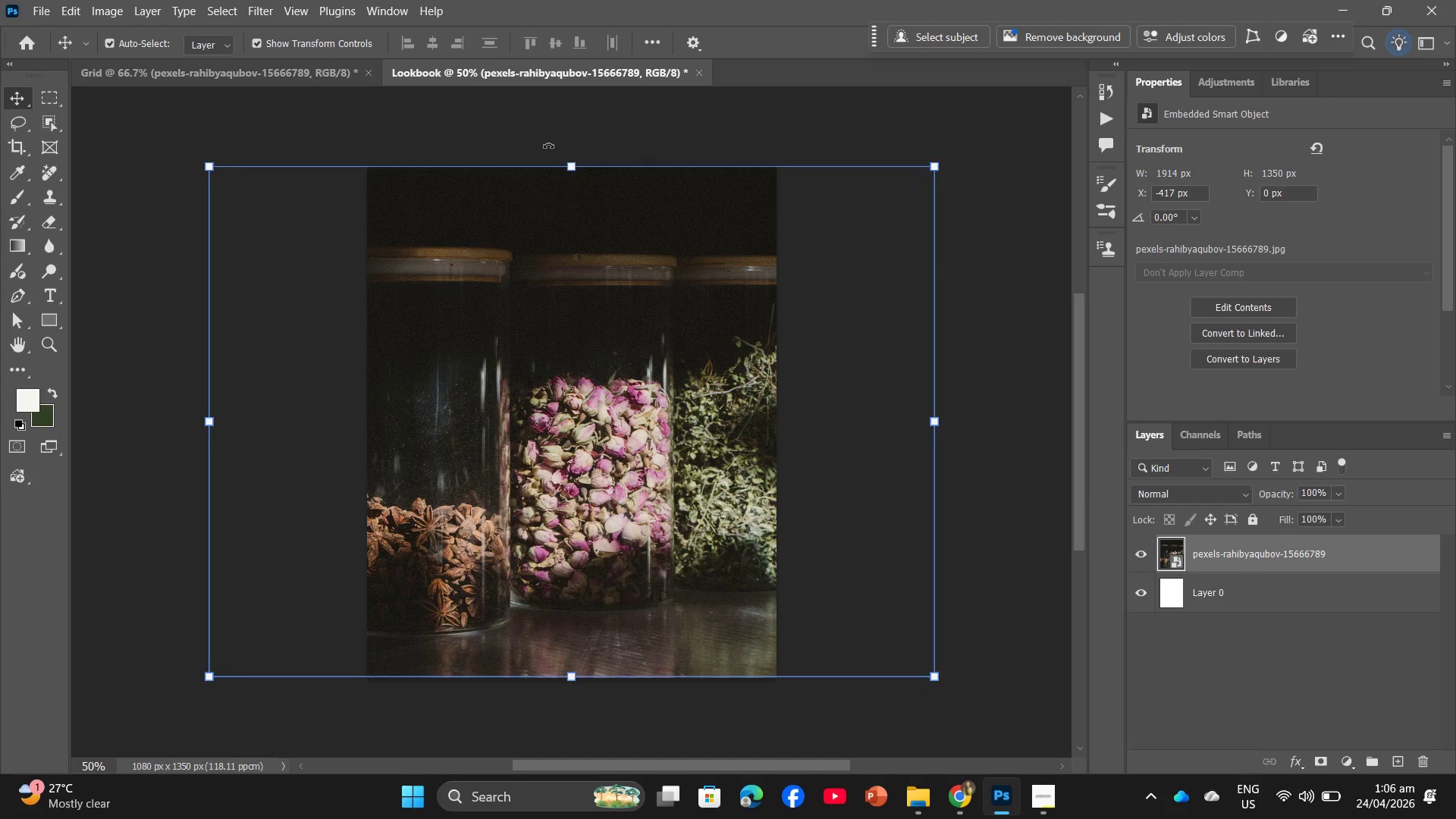 
left_click([263, 76])
 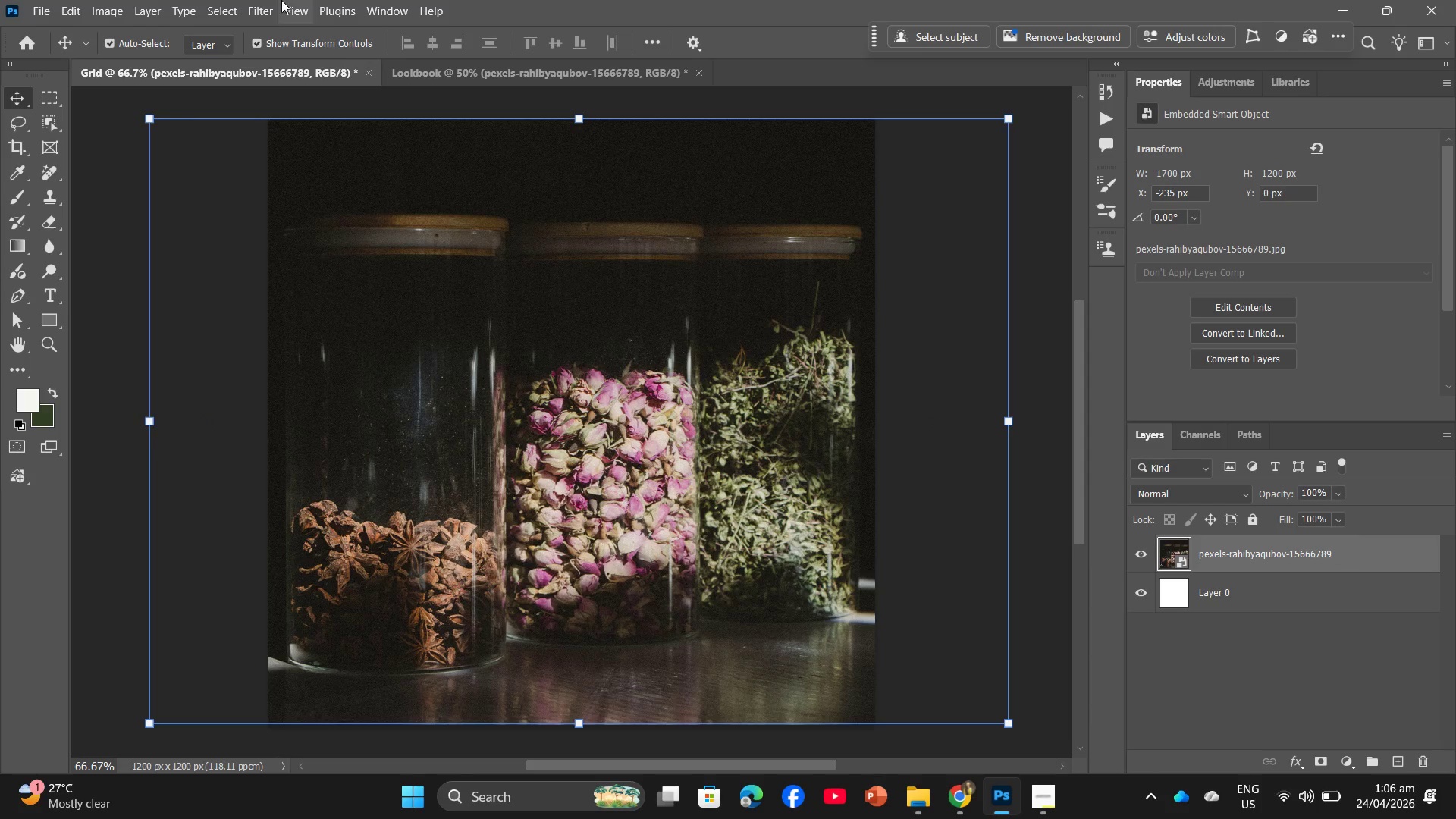 
left_click([262, 0])
 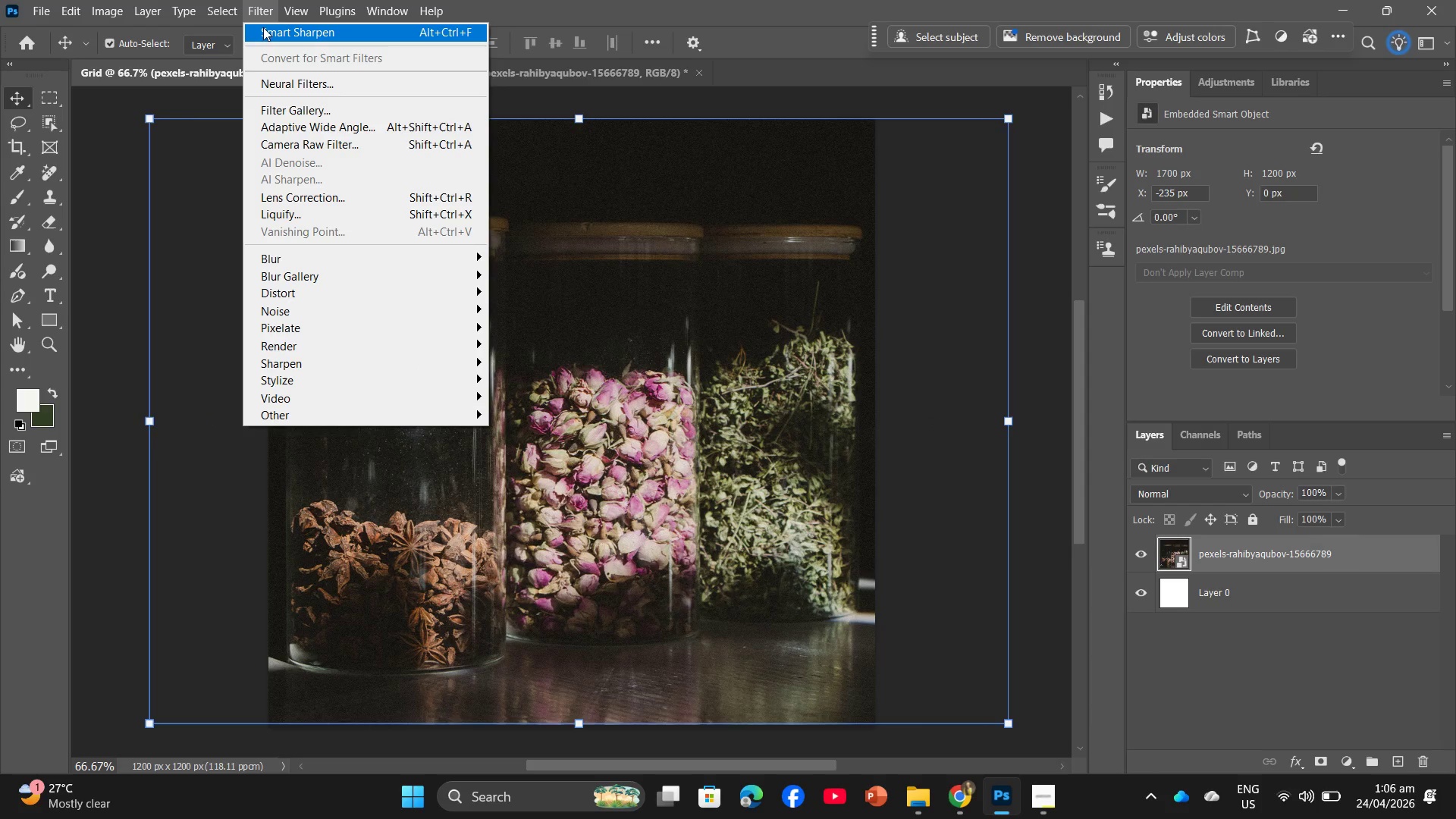 
left_click([263, 30])
 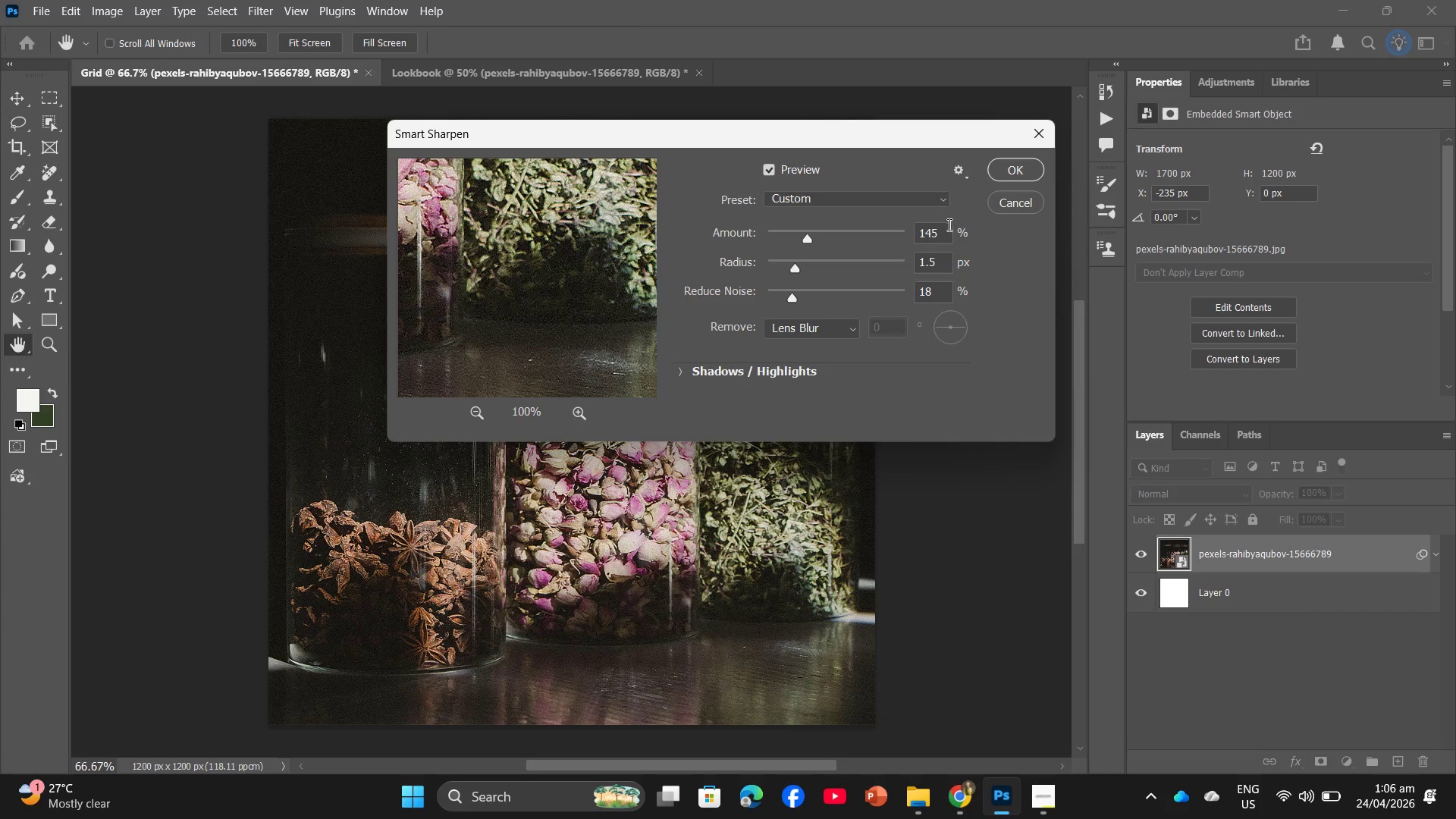 
wait(7.12)
 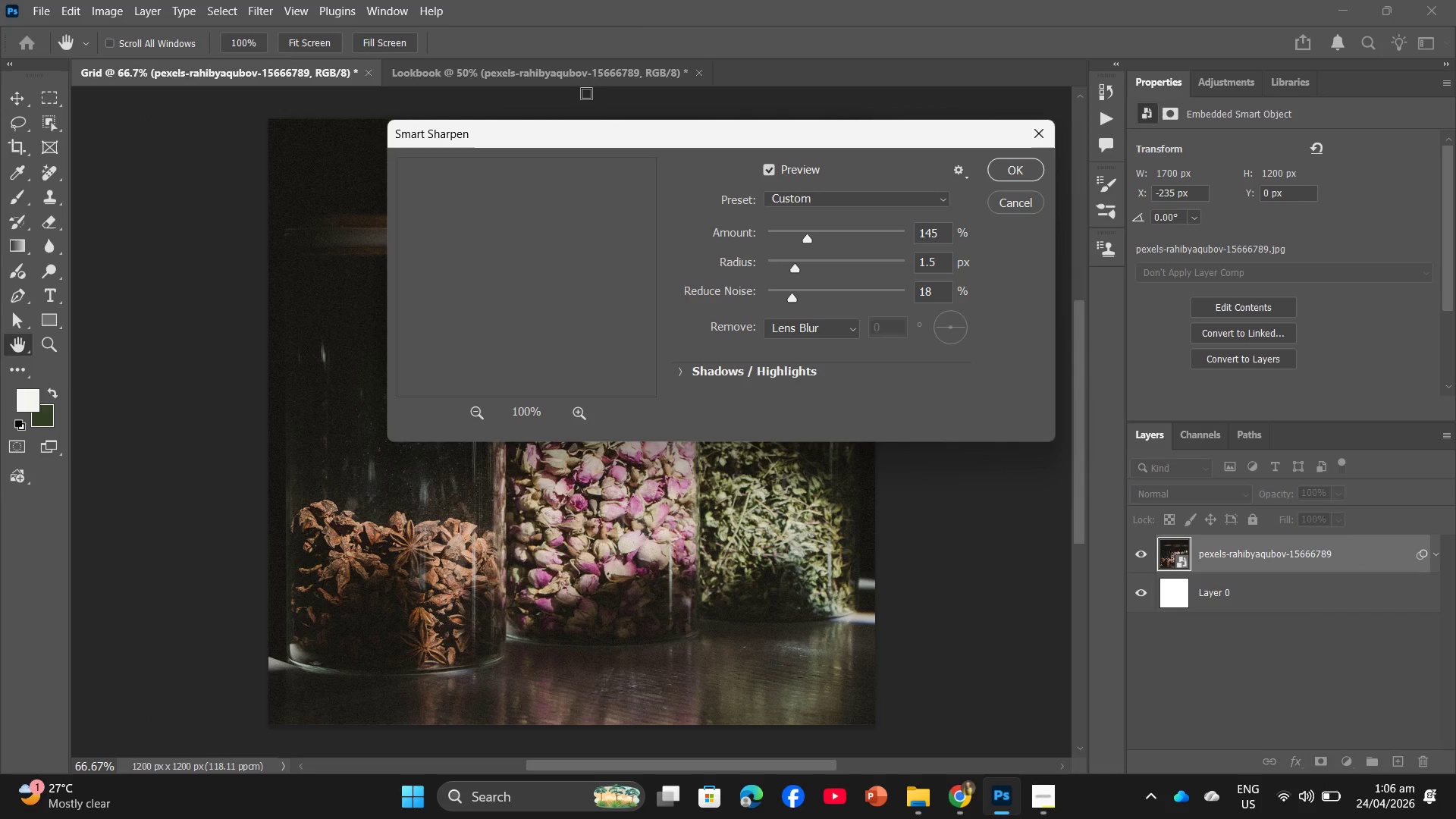 
left_click([936, 238])
 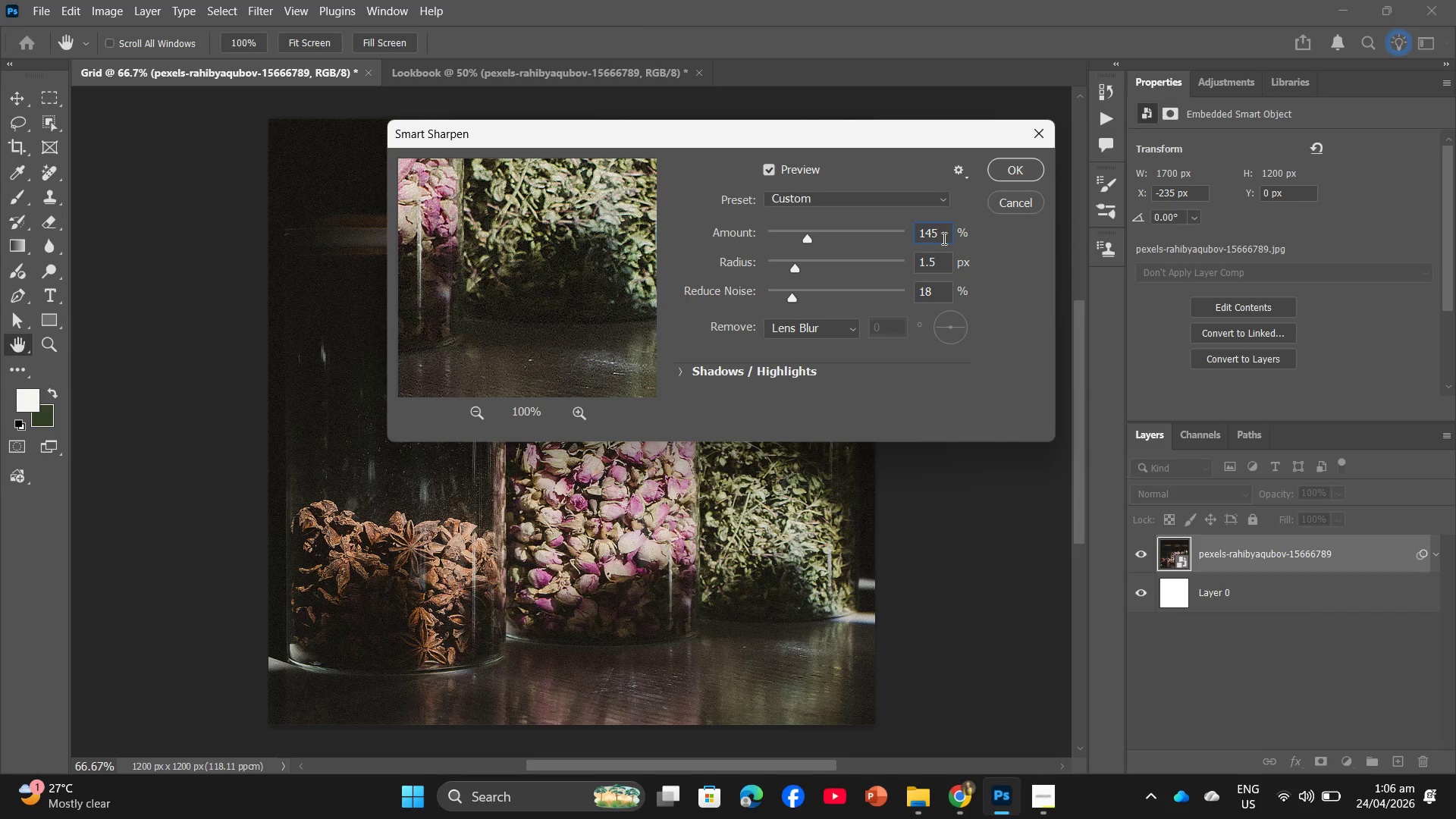 
key(Backspace)
 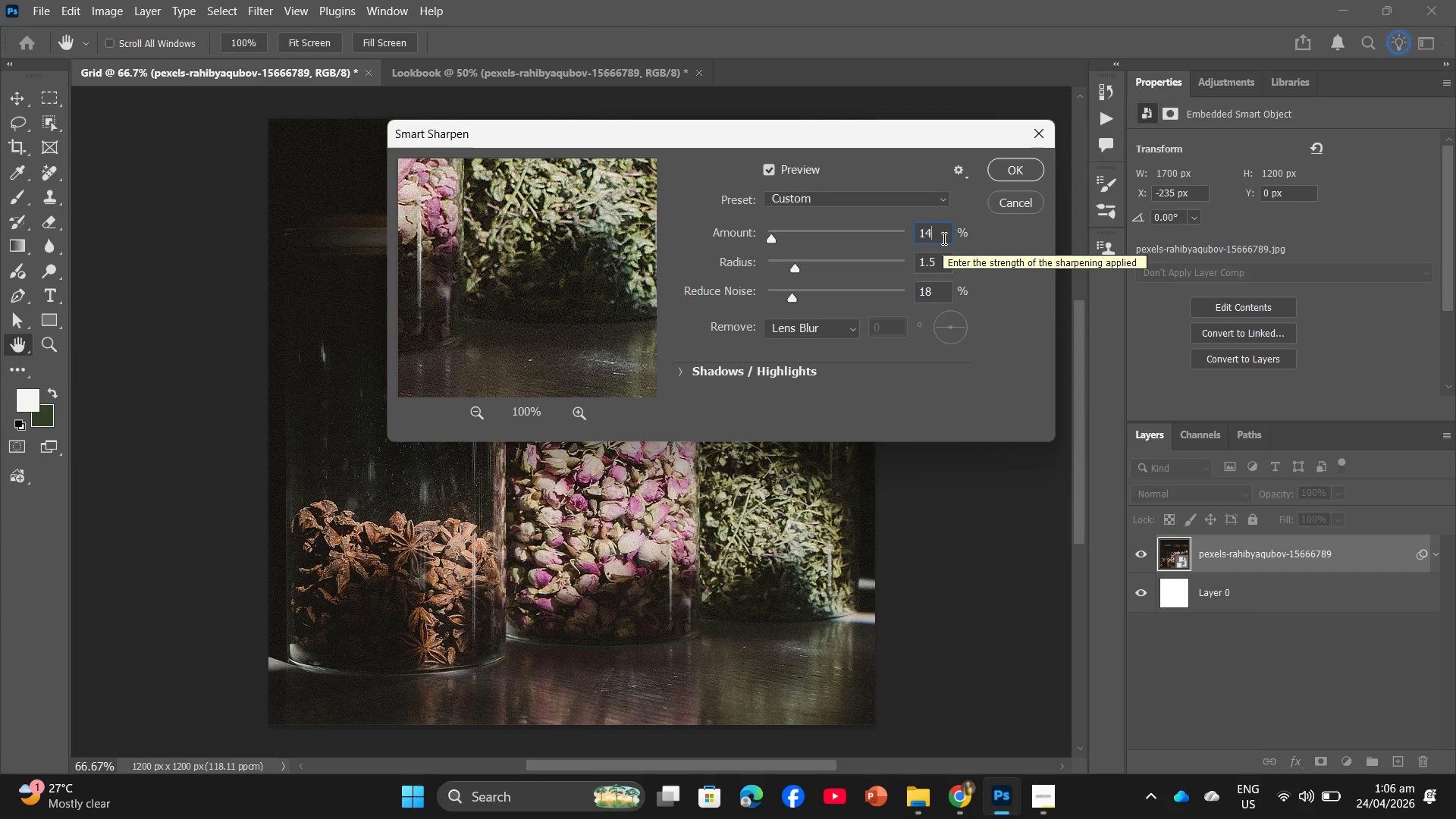 
key(0)
 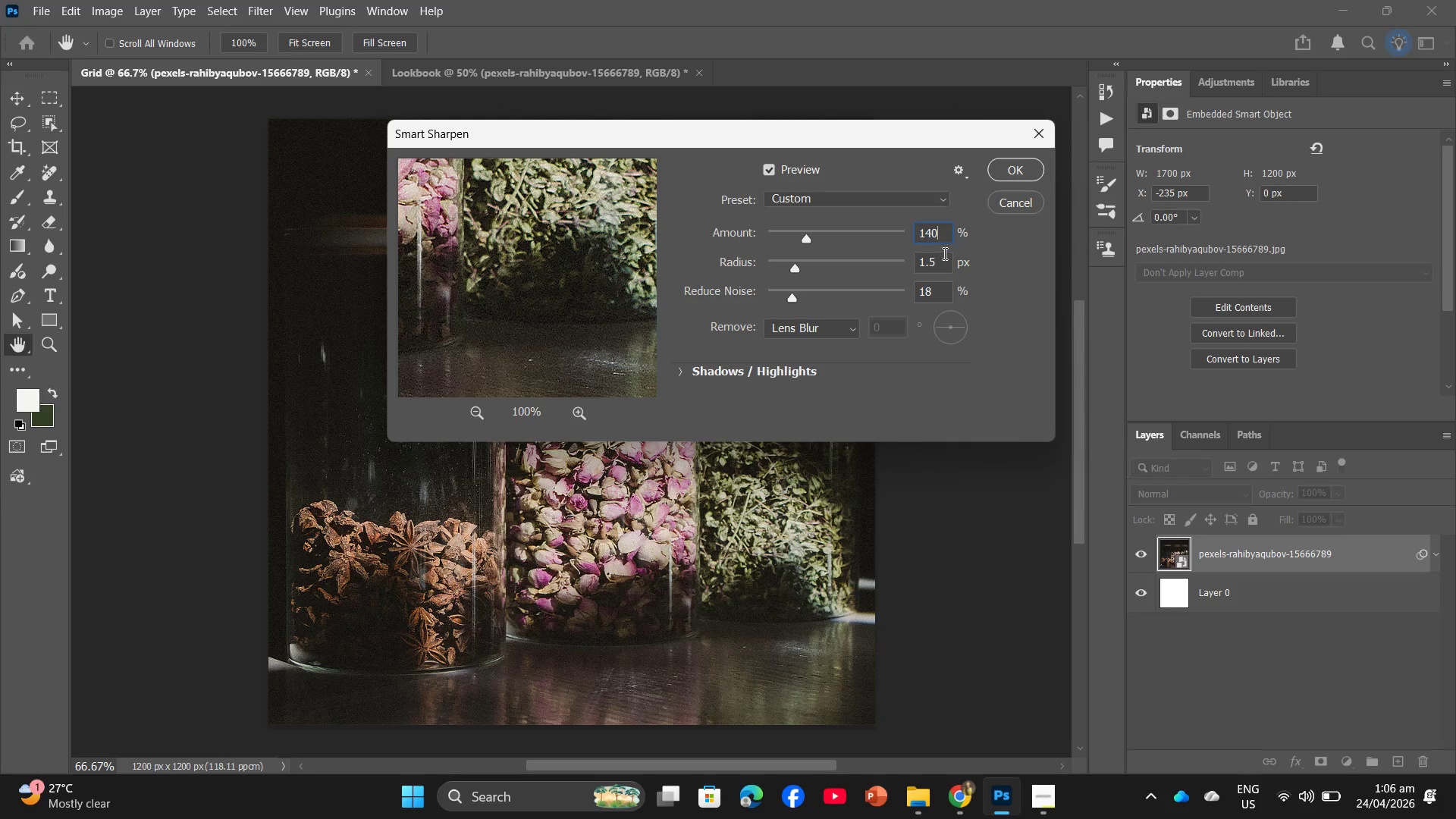 
left_click([942, 261])
 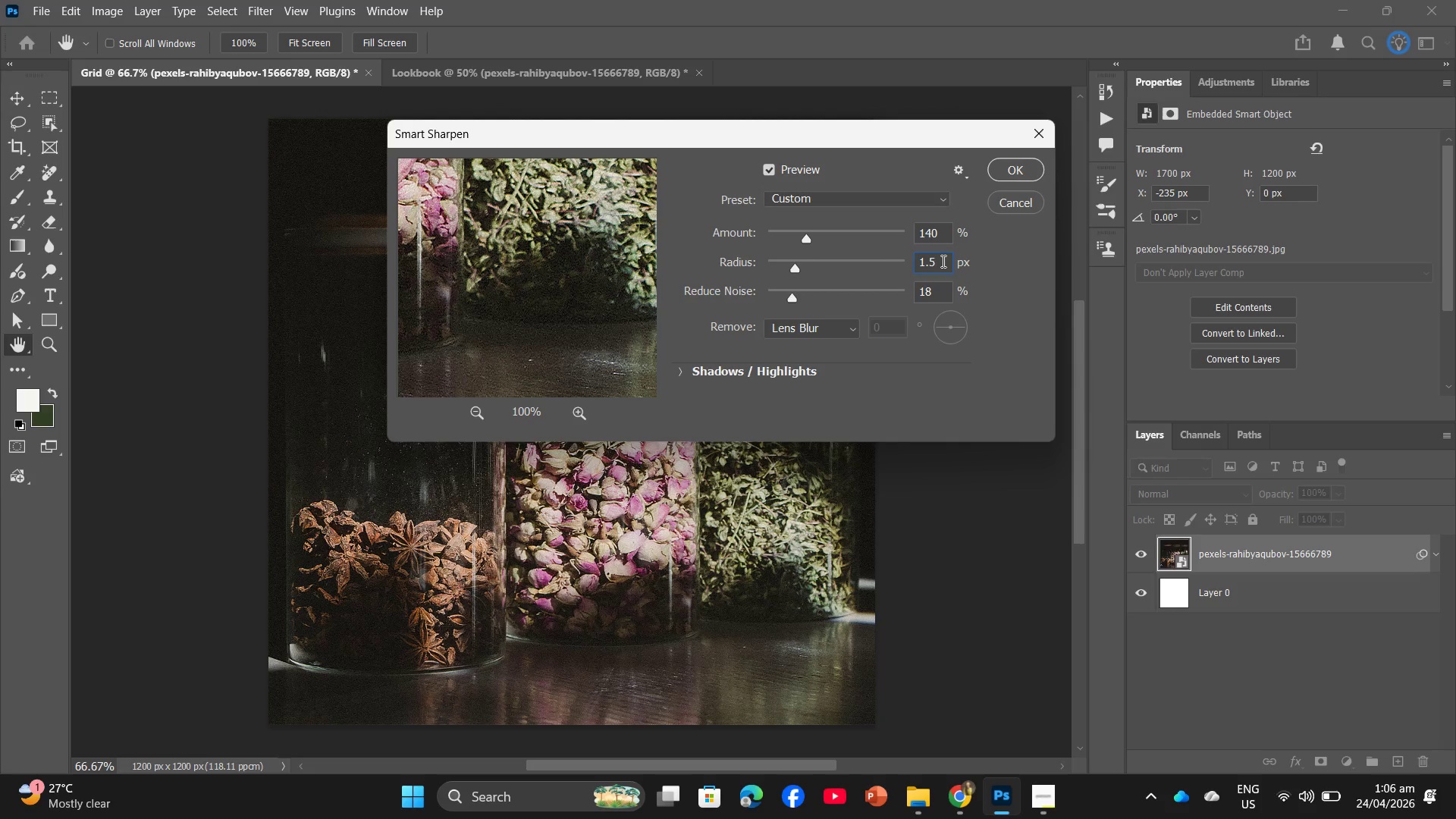 
key(Backspace)
 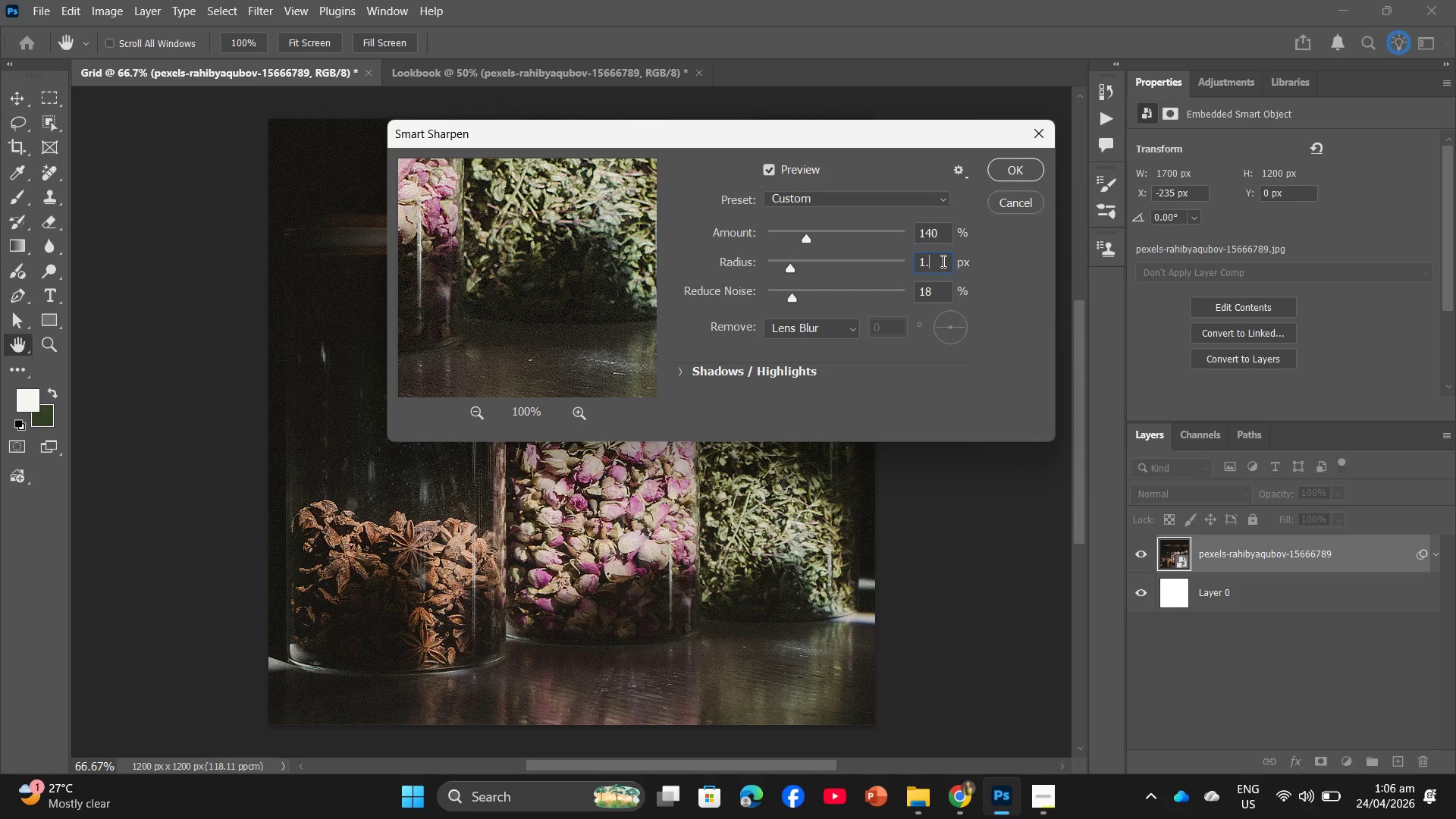 
key(Numpad0)
 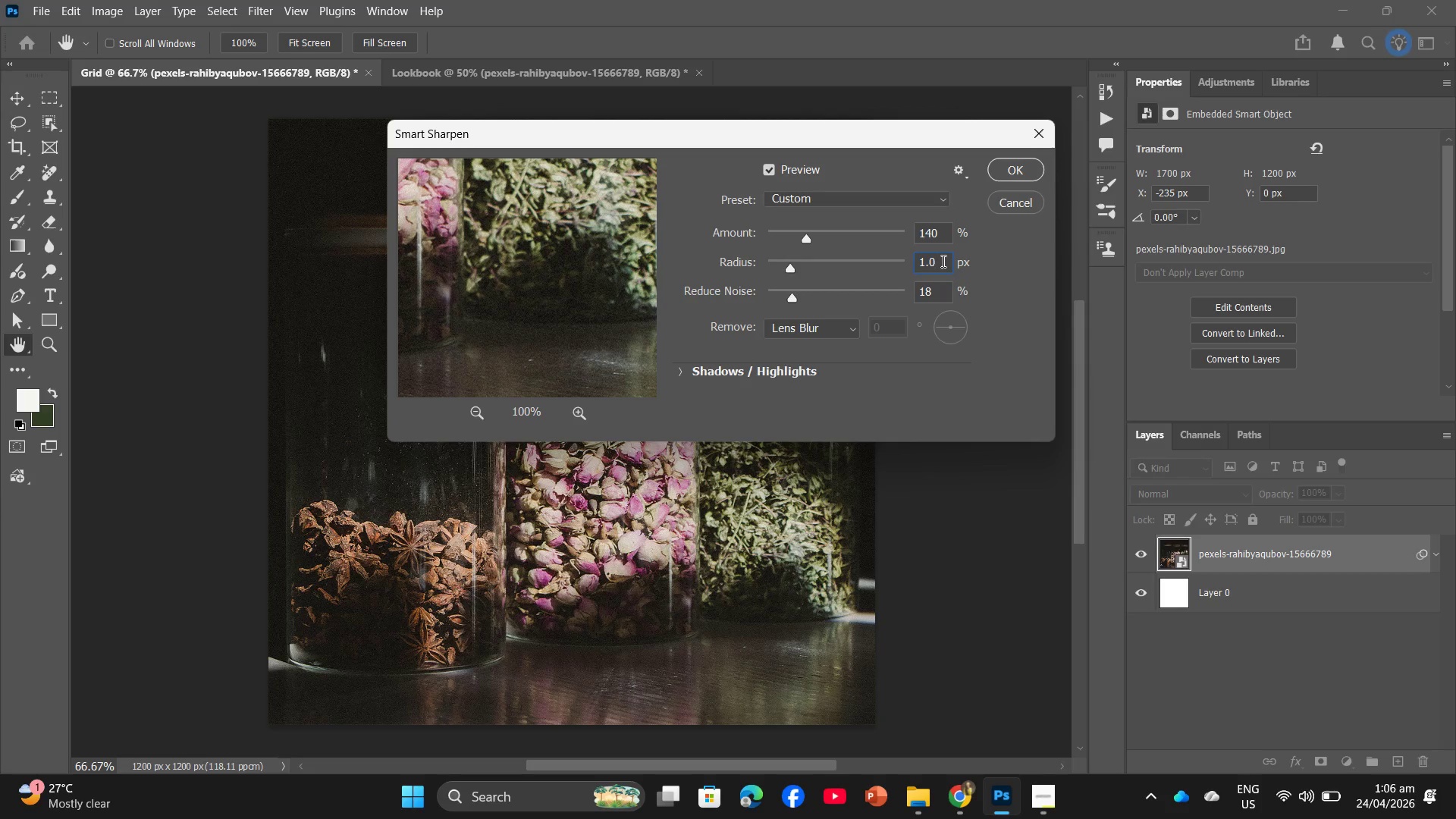 
key(Backspace)
 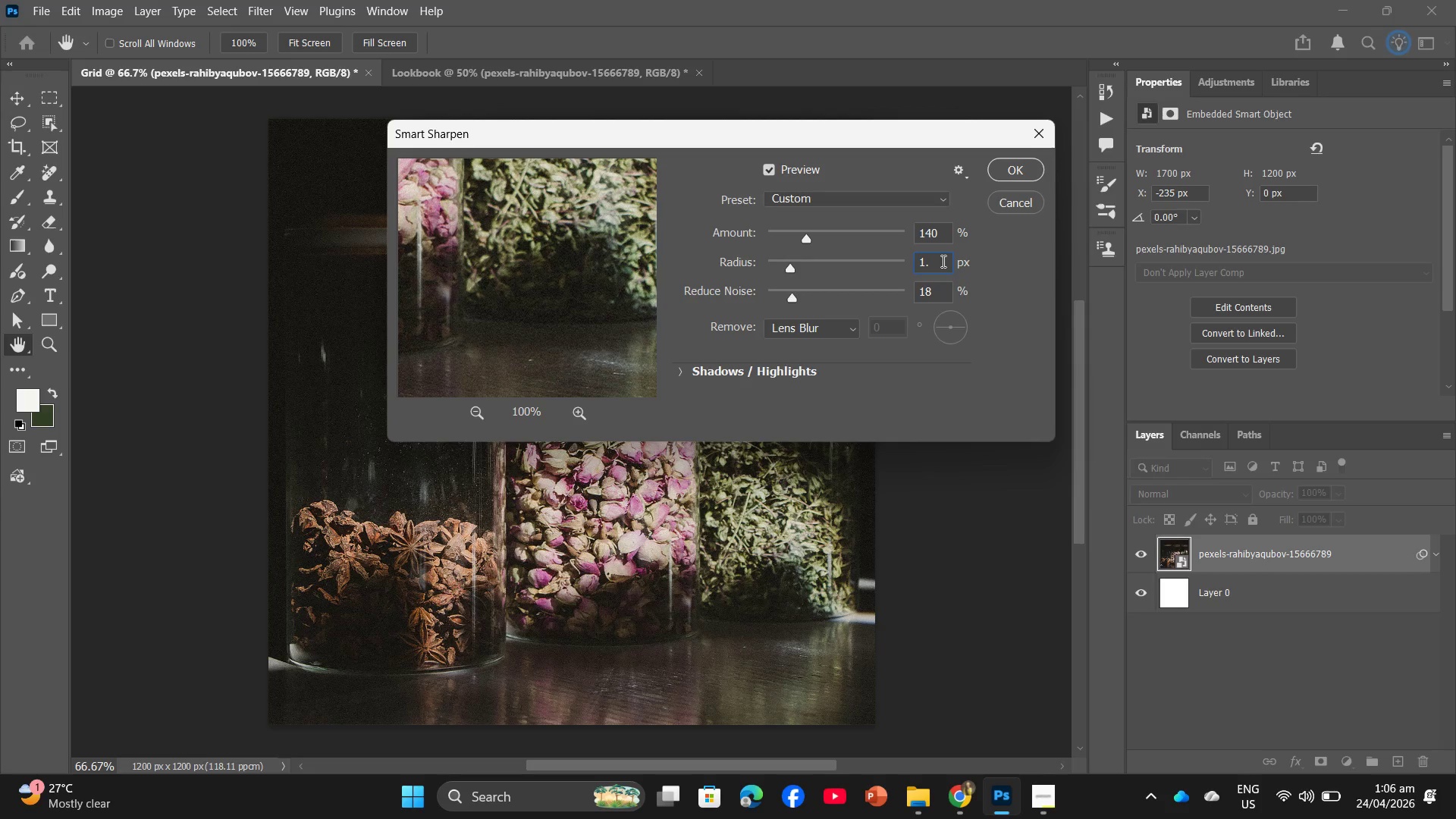 
key(Numpad3)
 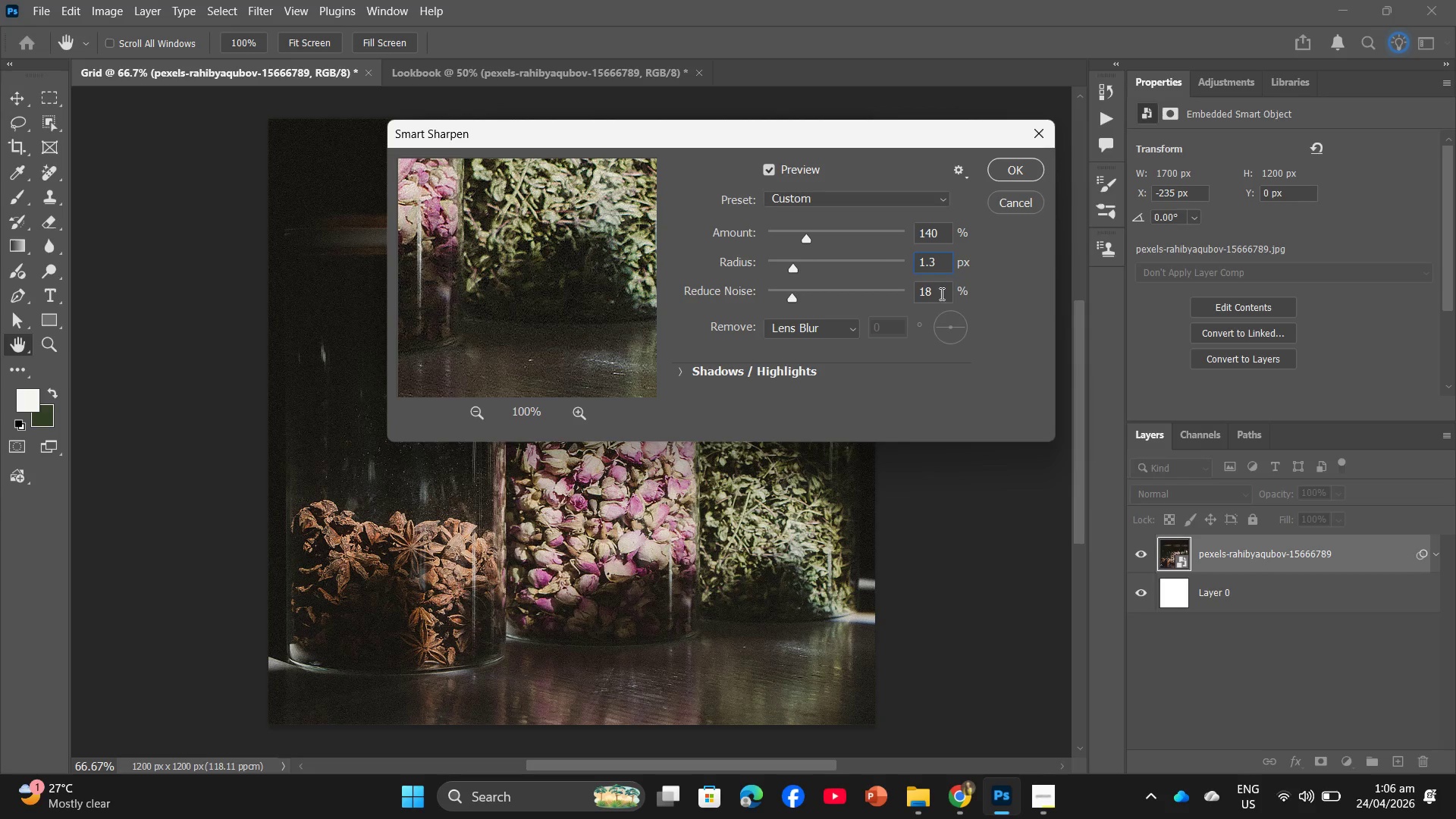 
left_click([938, 293])
 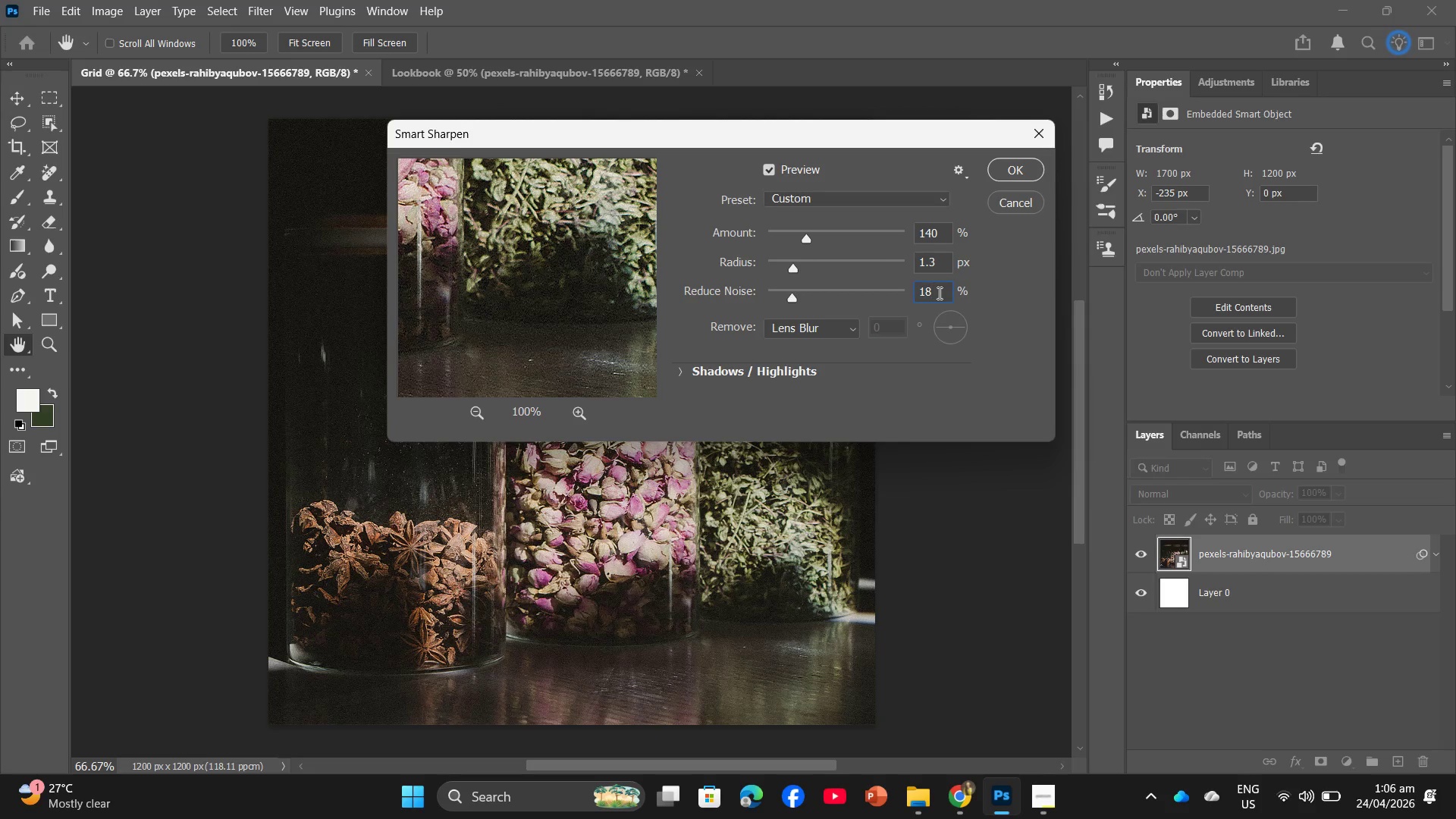 
key(Backspace)
 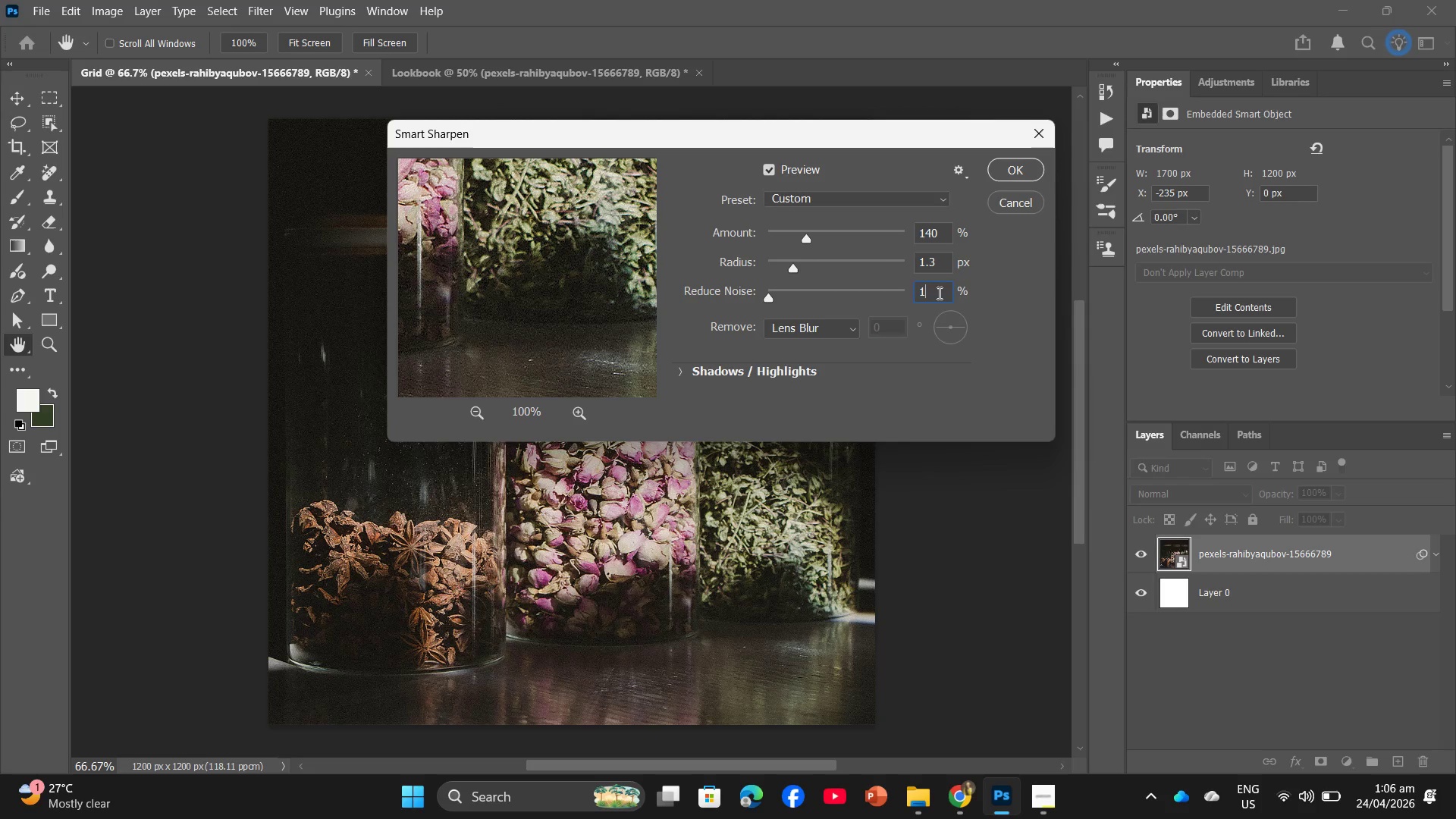 
key(Numpad5)
 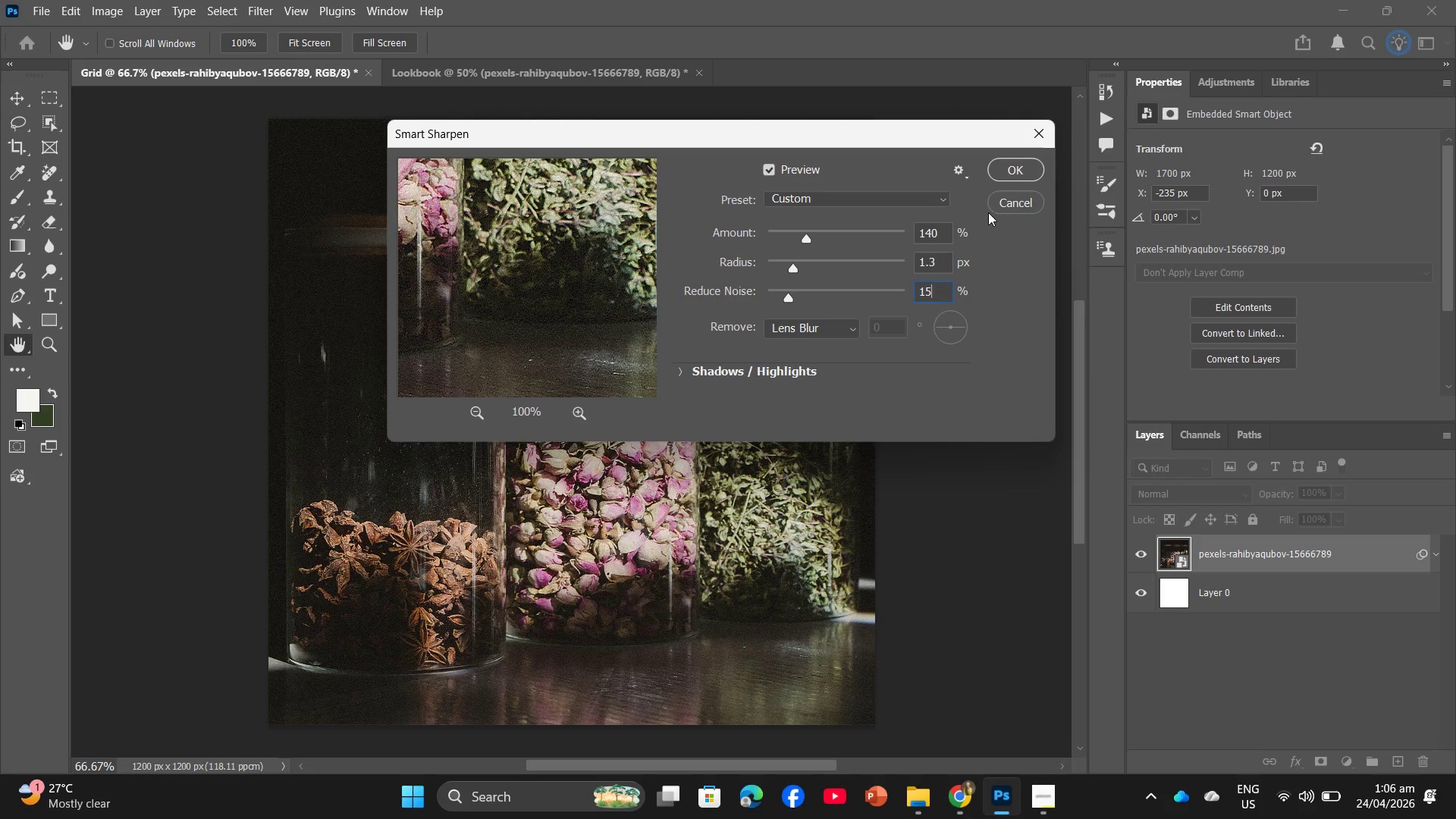 
left_click([1021, 168])
 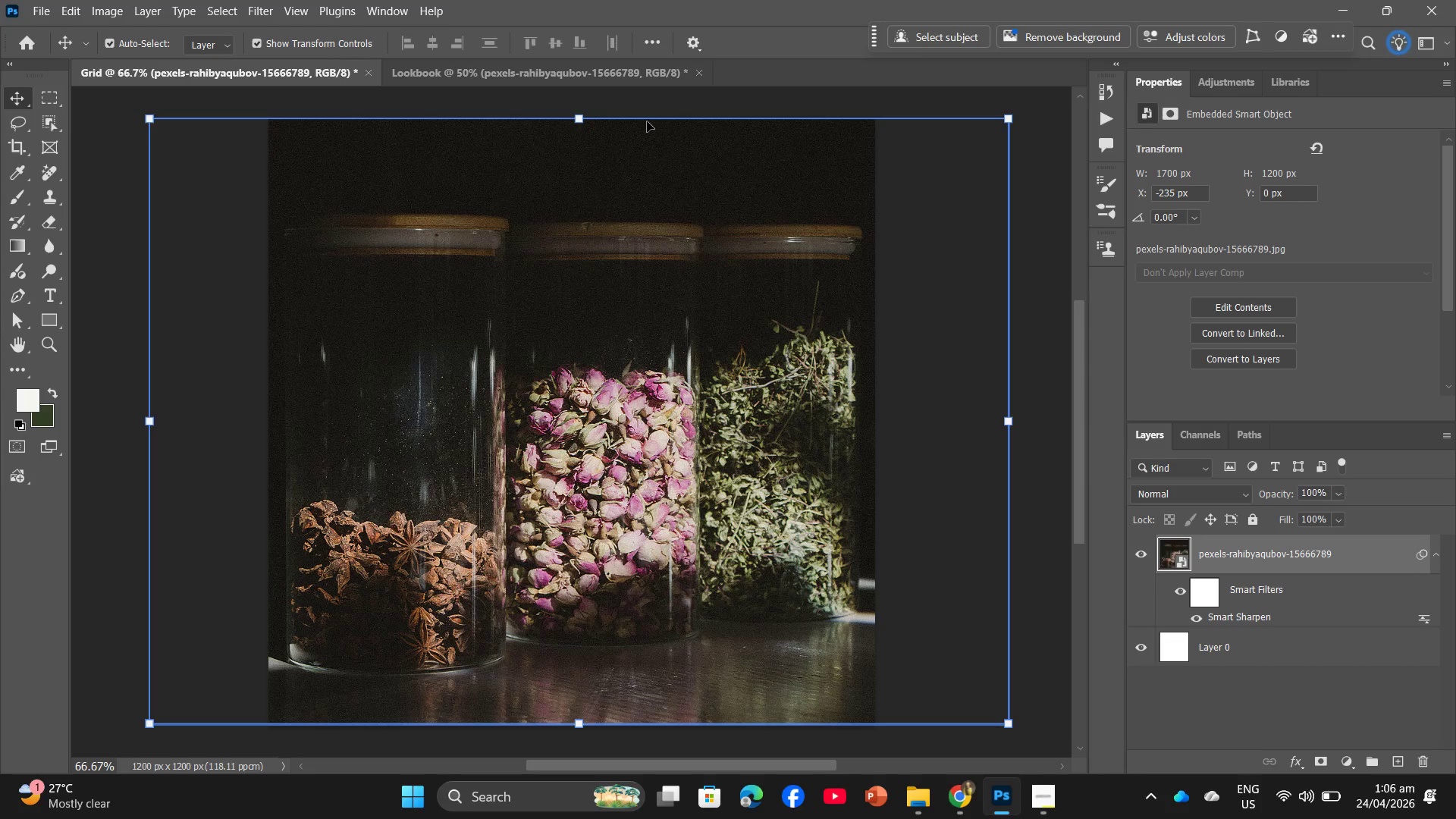 
left_click([575, 83])
 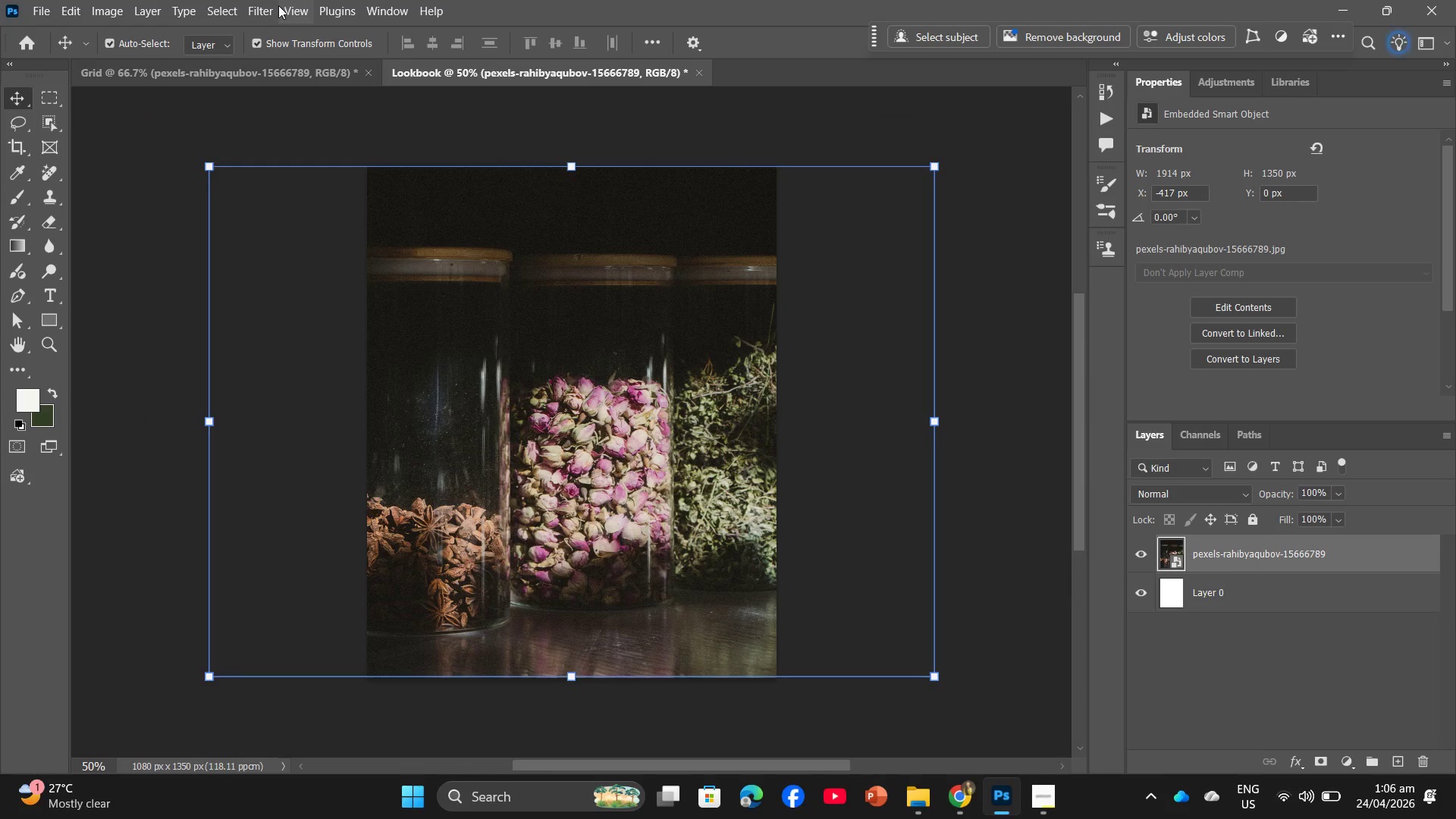 
left_click([263, 0])
 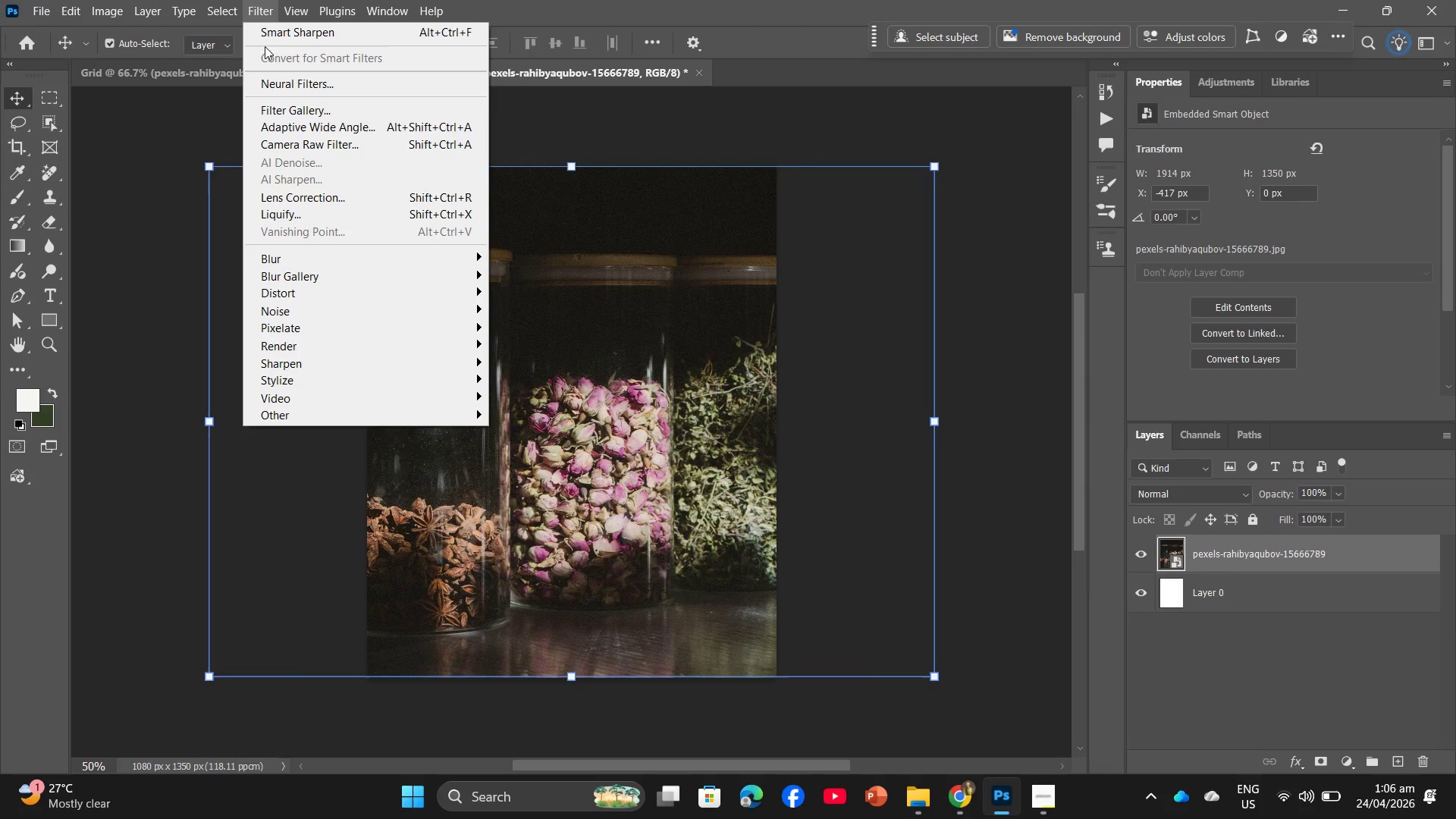 
left_click([271, 33])
 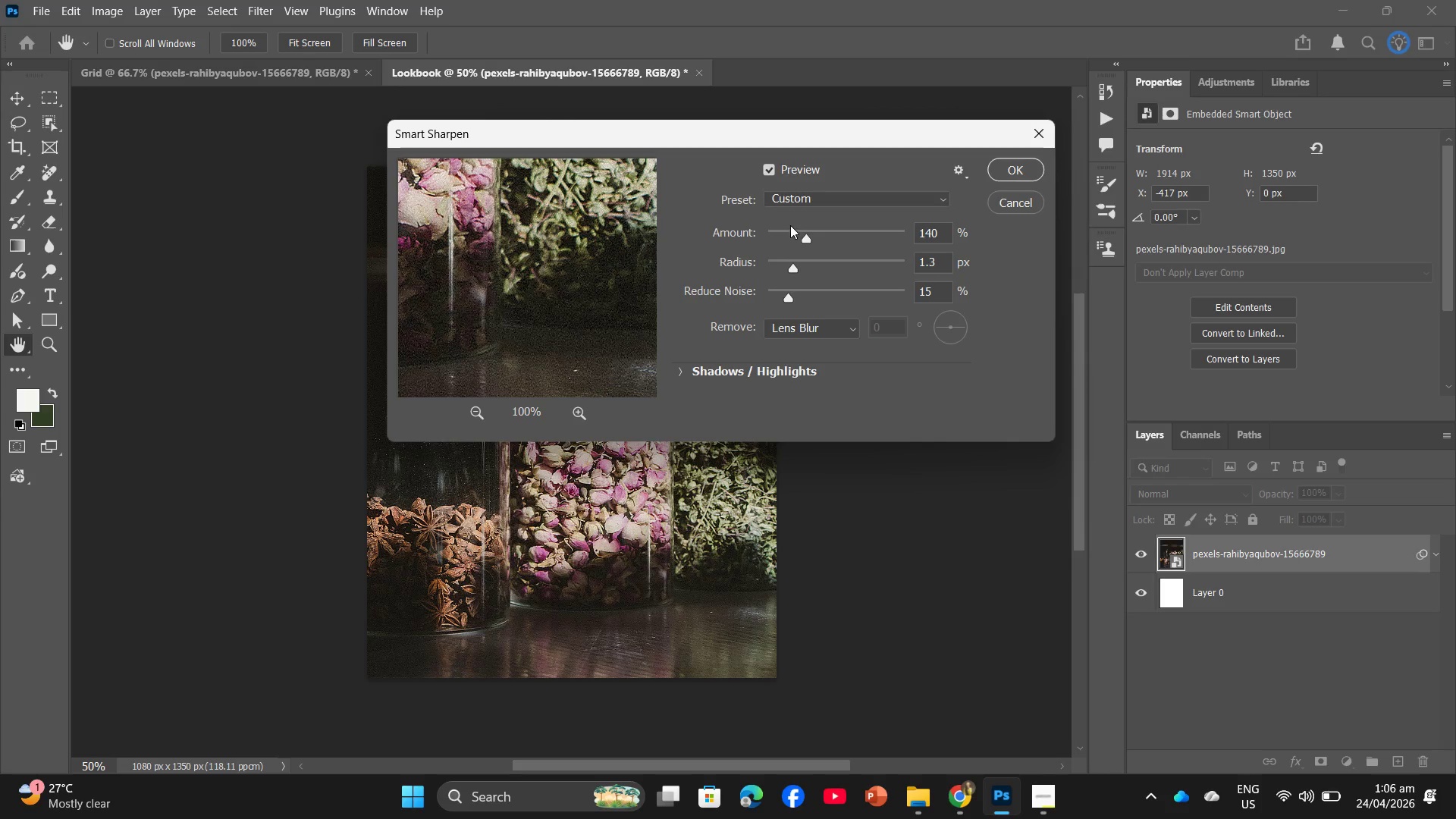 
wait(5.56)
 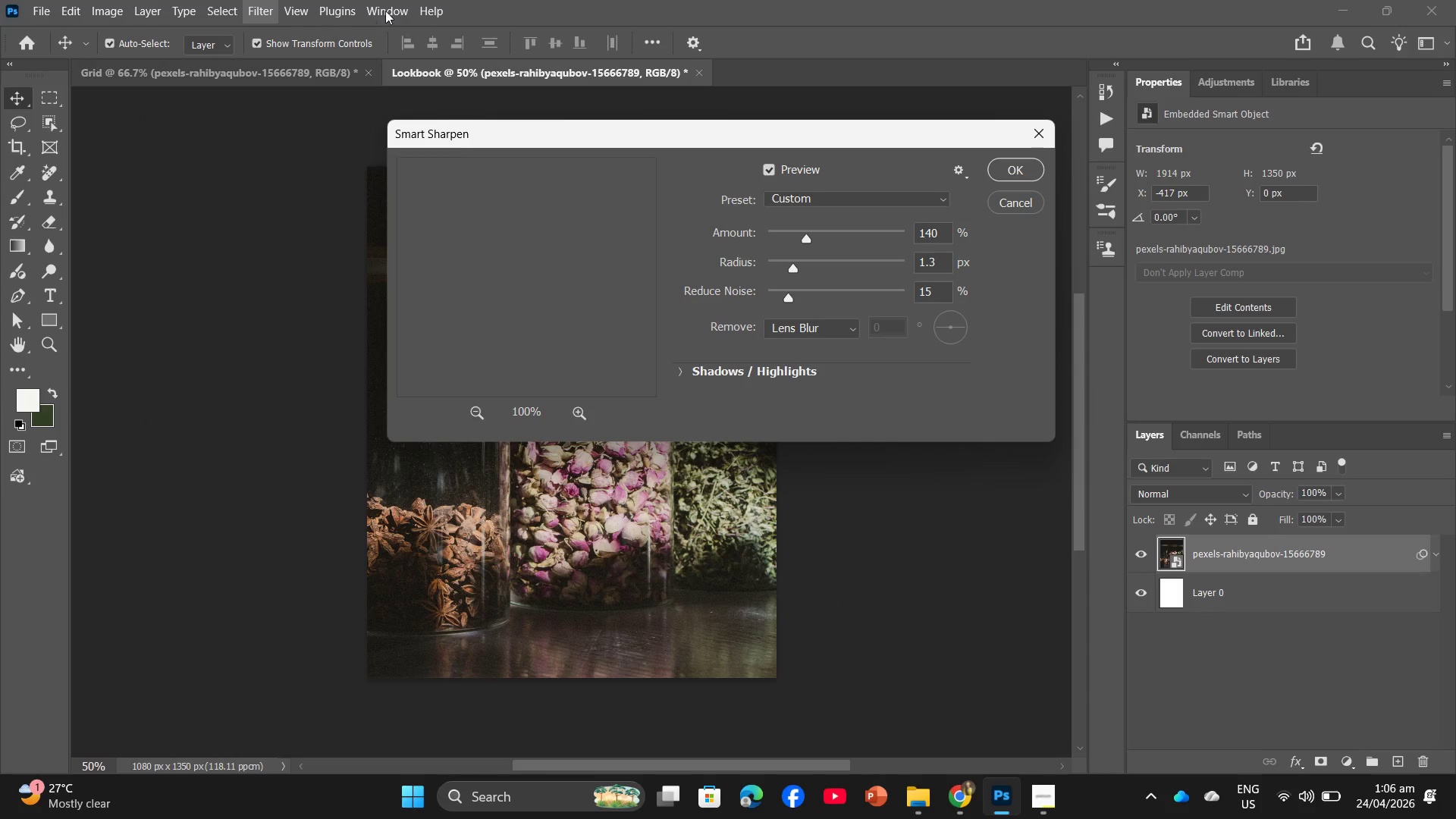 
left_click([937, 234])
 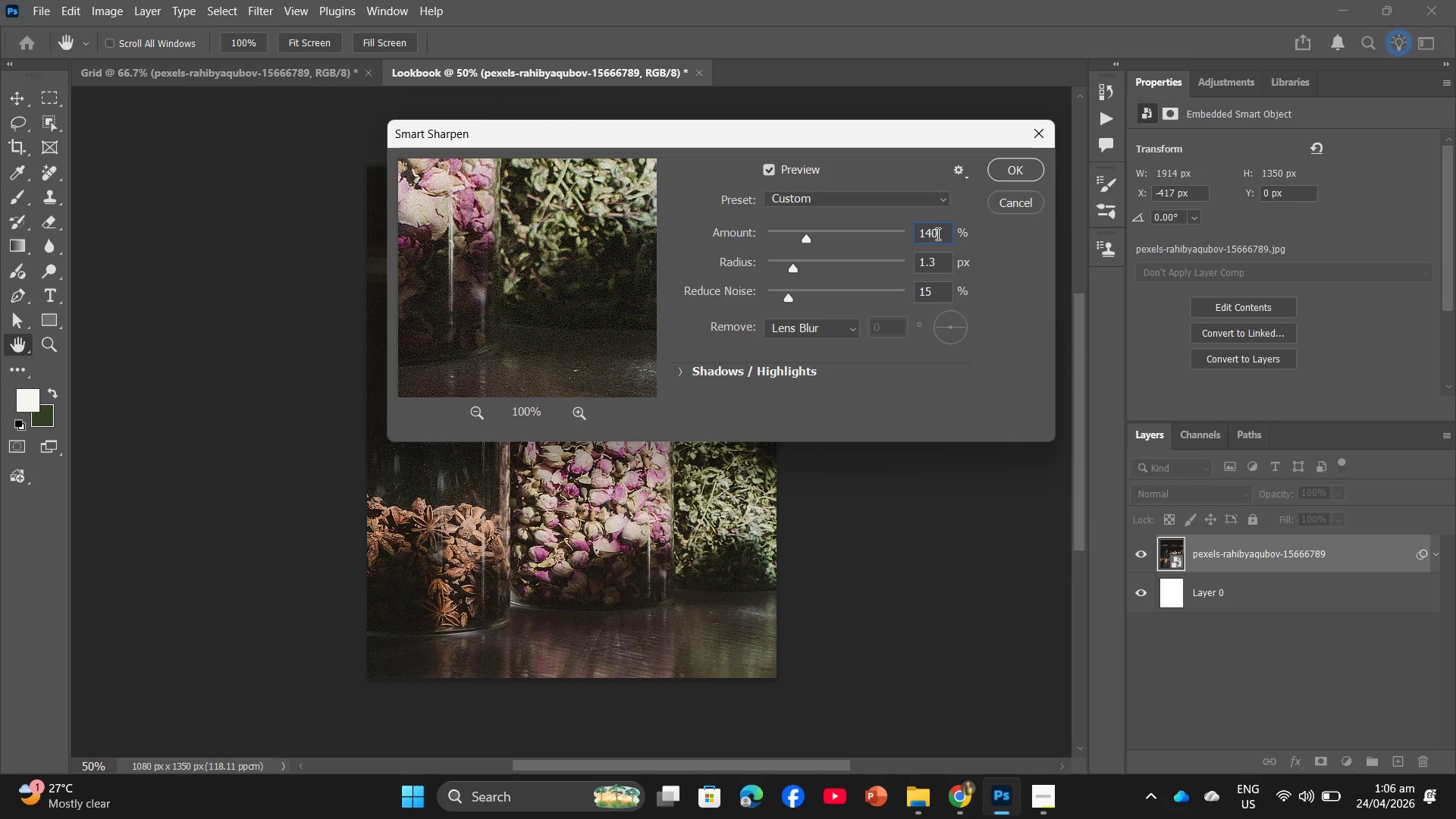 
key(Backspace)
 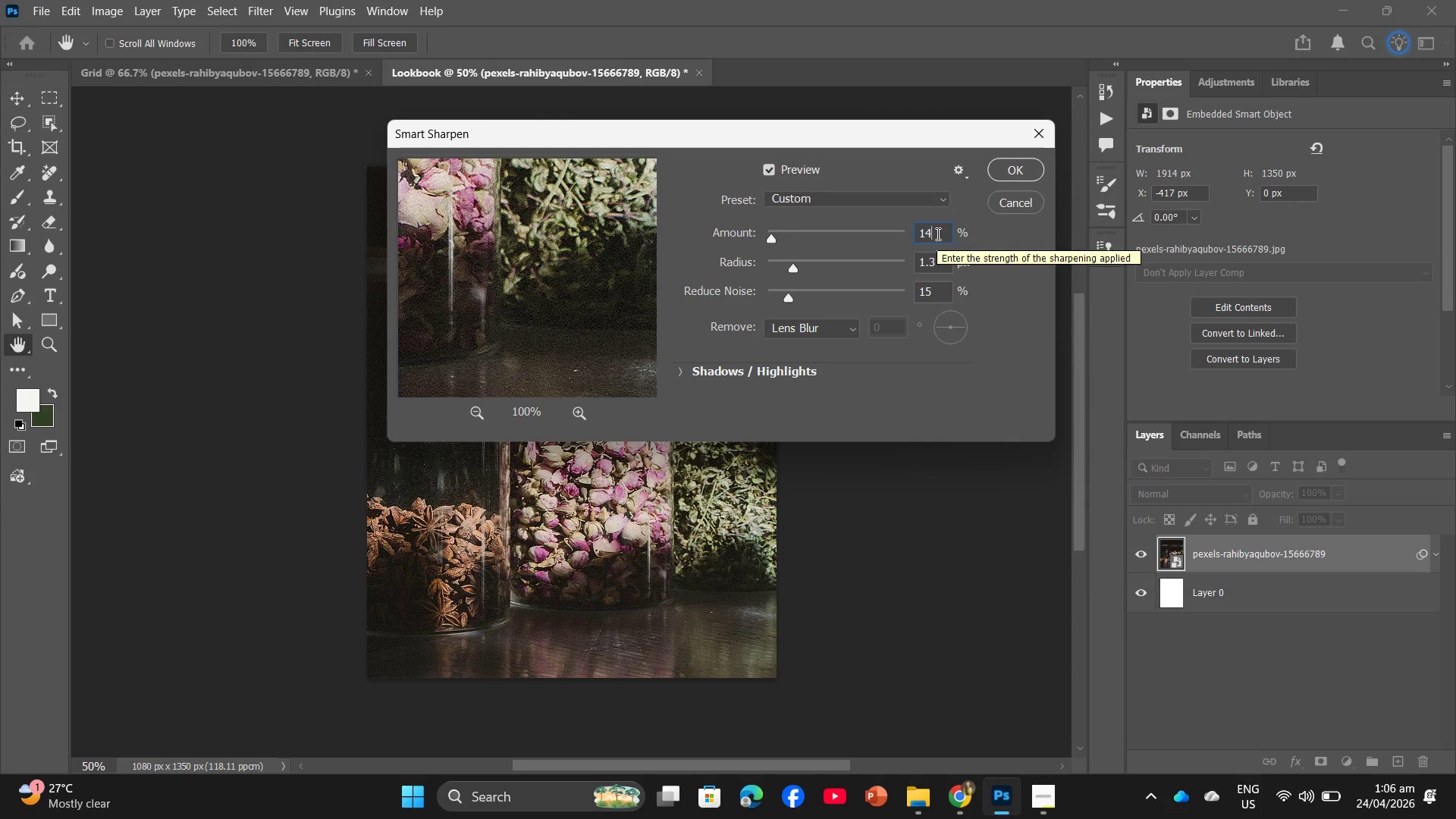 
key(Numpad5)
 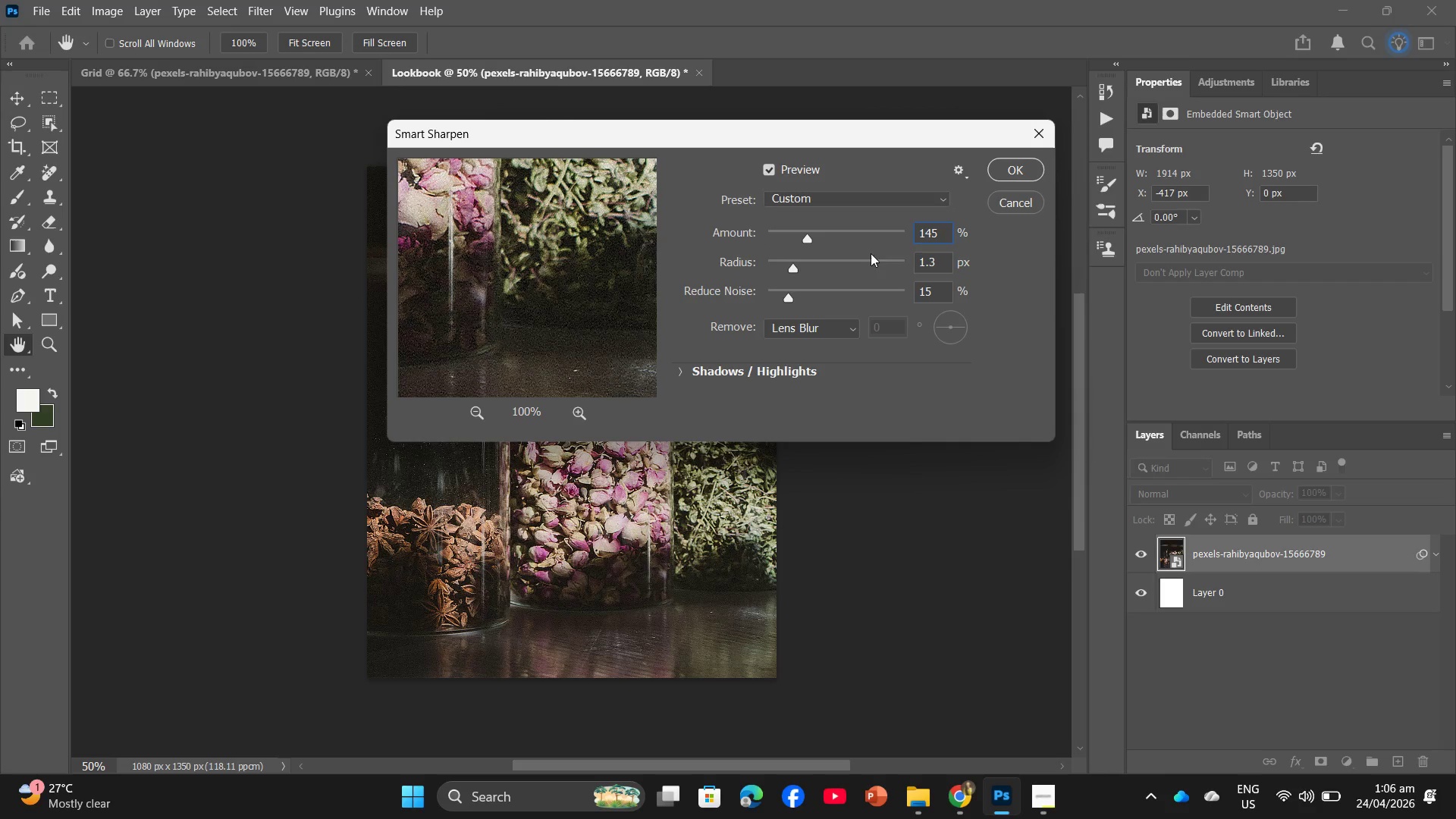 
left_click([937, 258])
 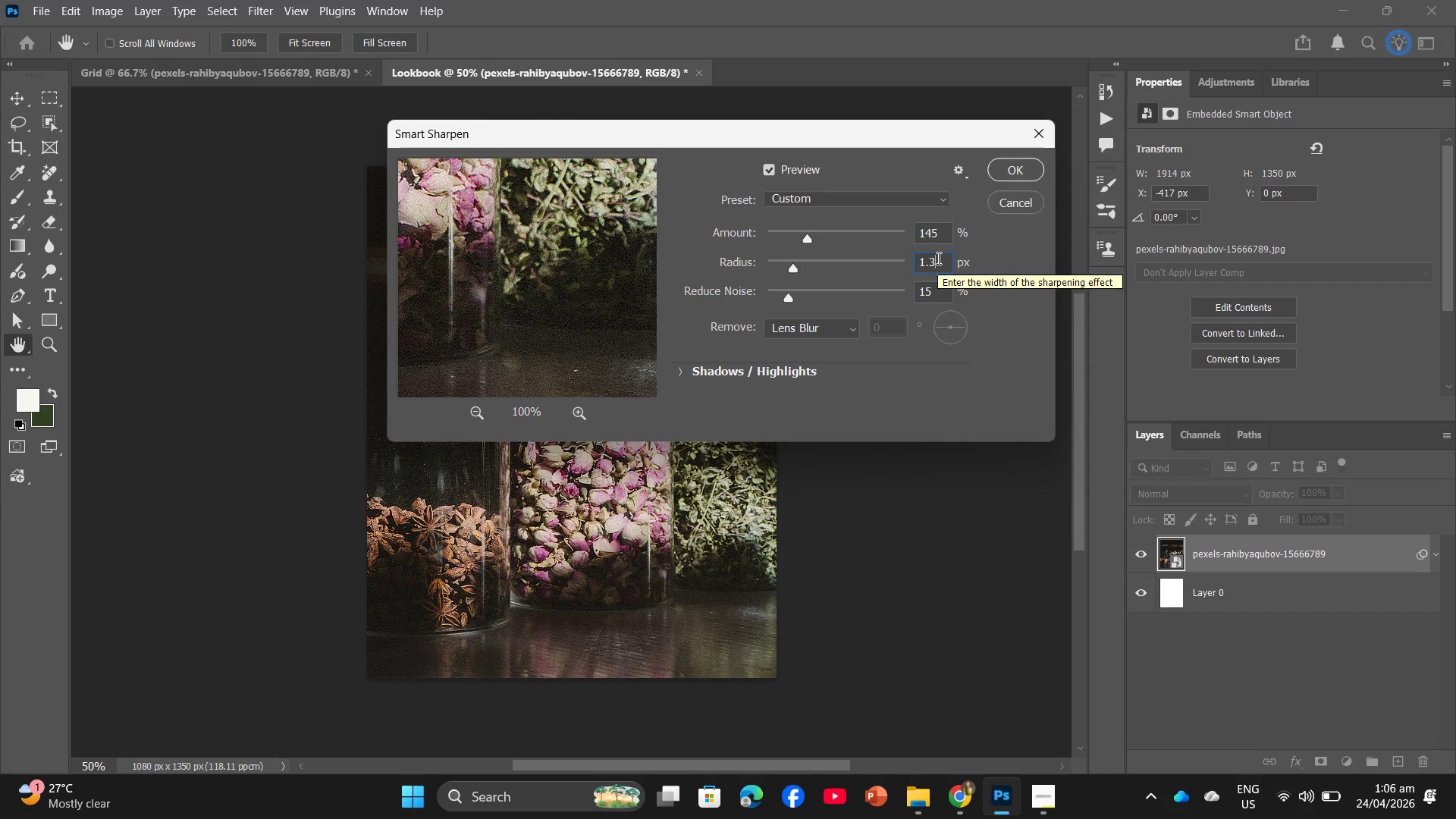 
key(Backspace)
 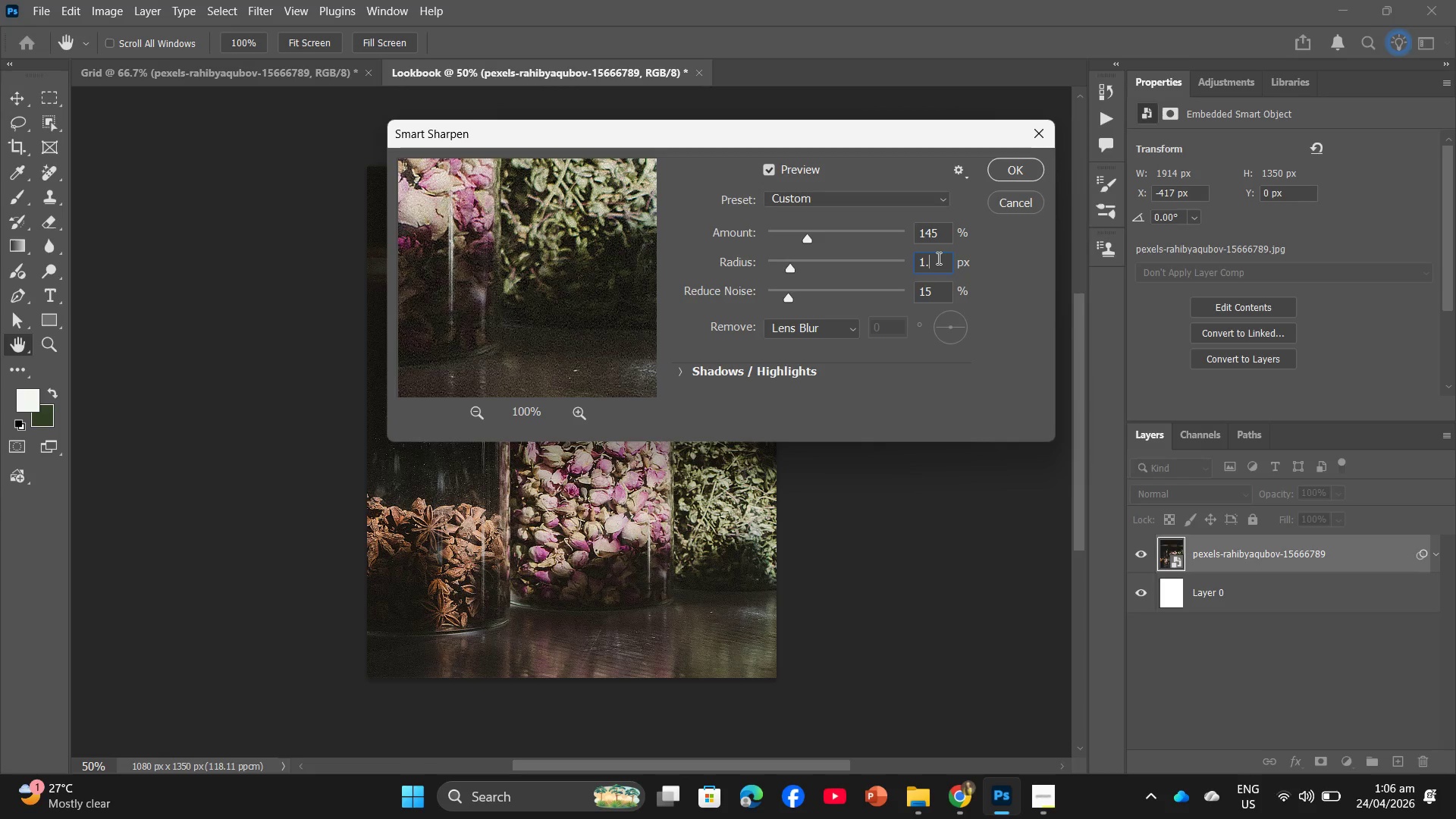 
key(Numpad5)
 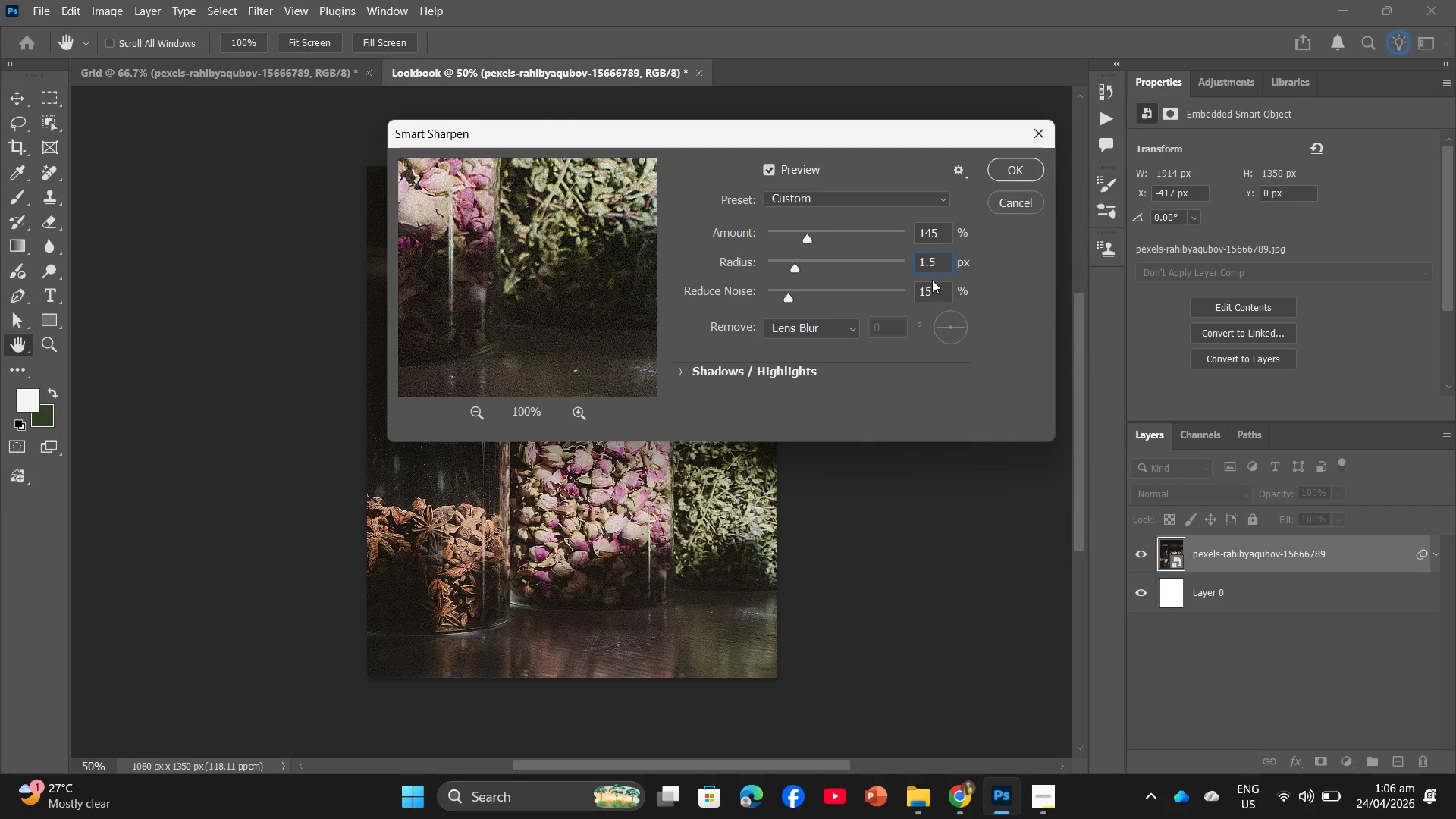 
left_click([931, 291])
 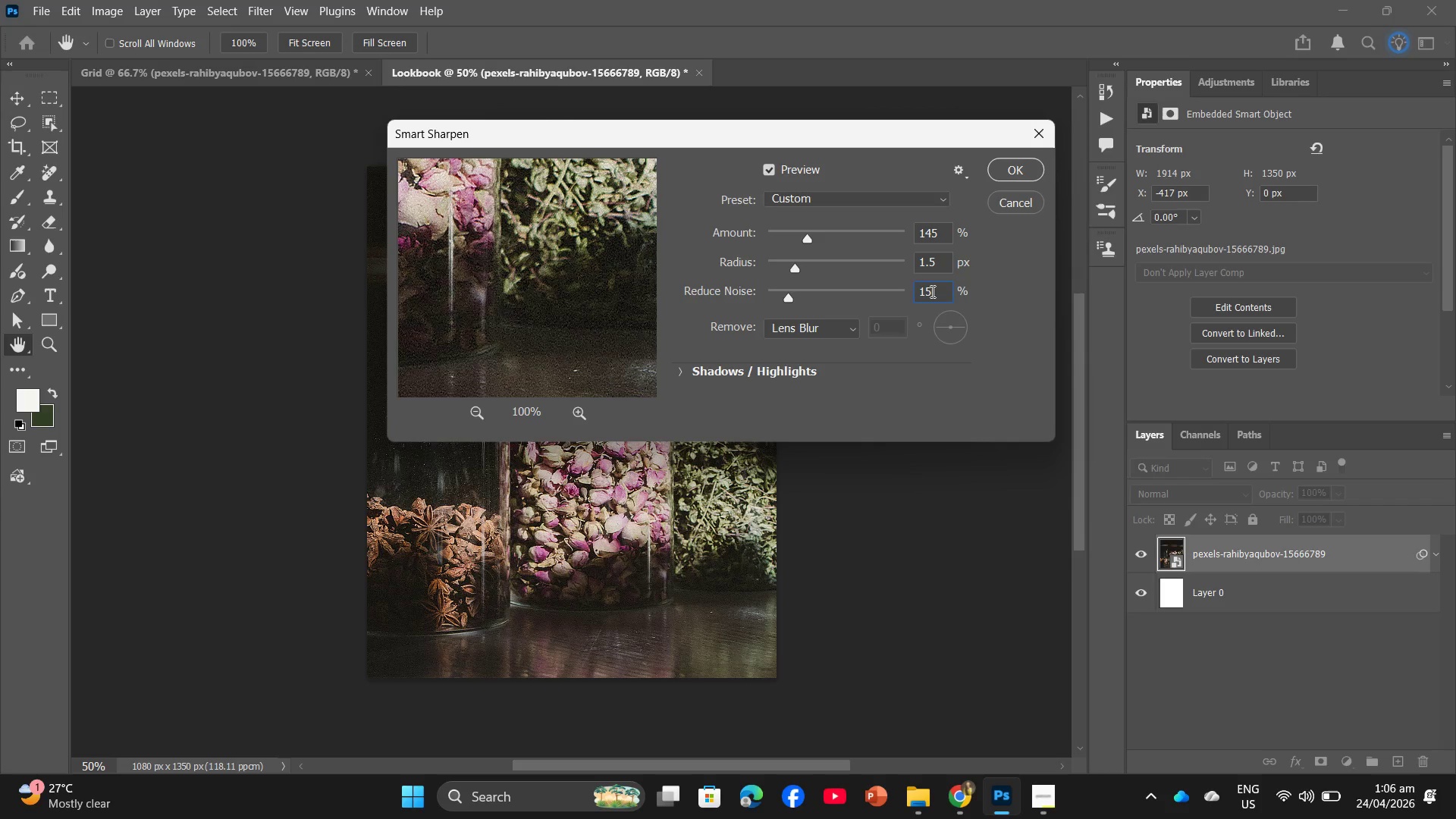 
key(Backspace)
 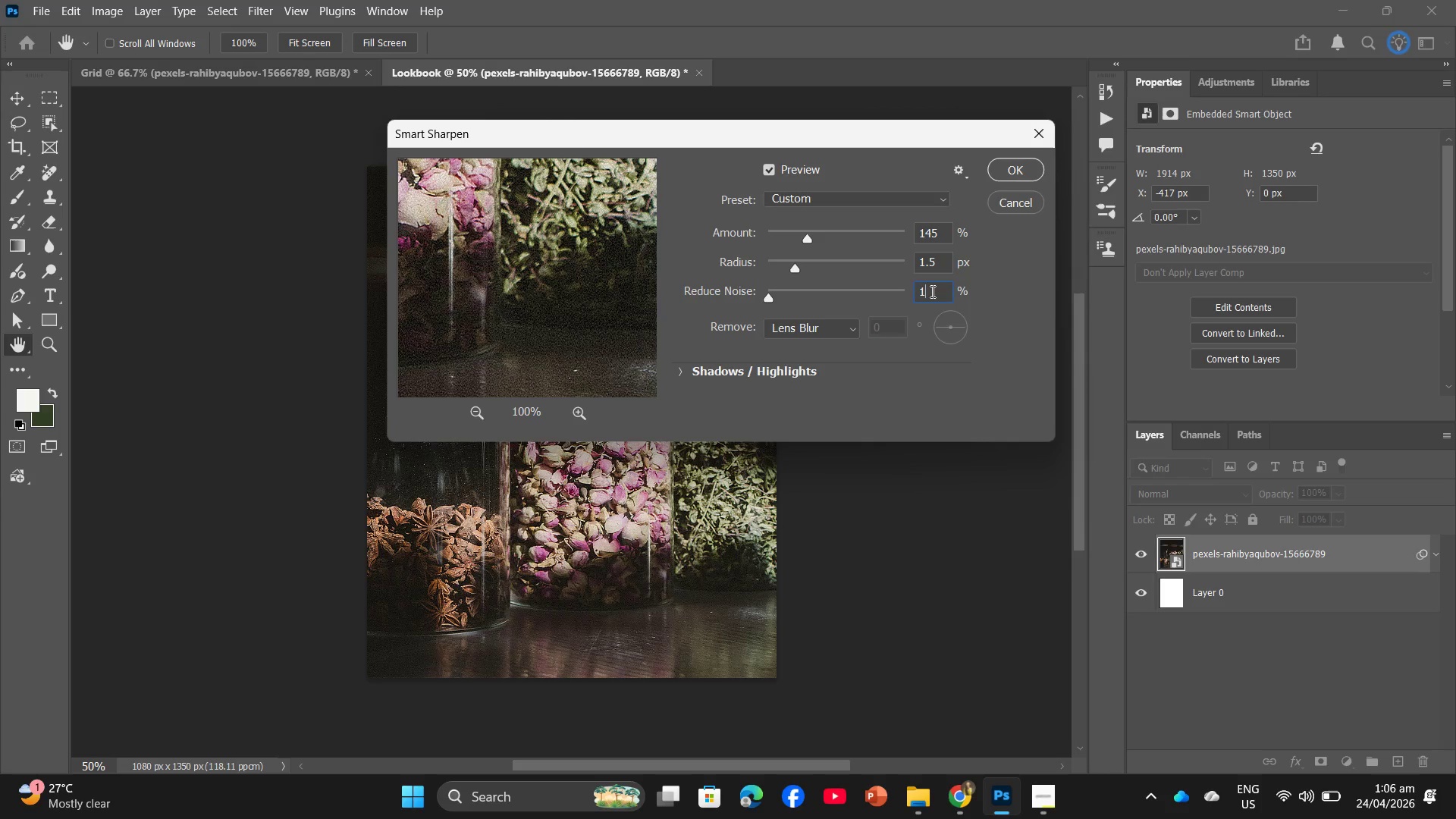 
key(Numpad8)
 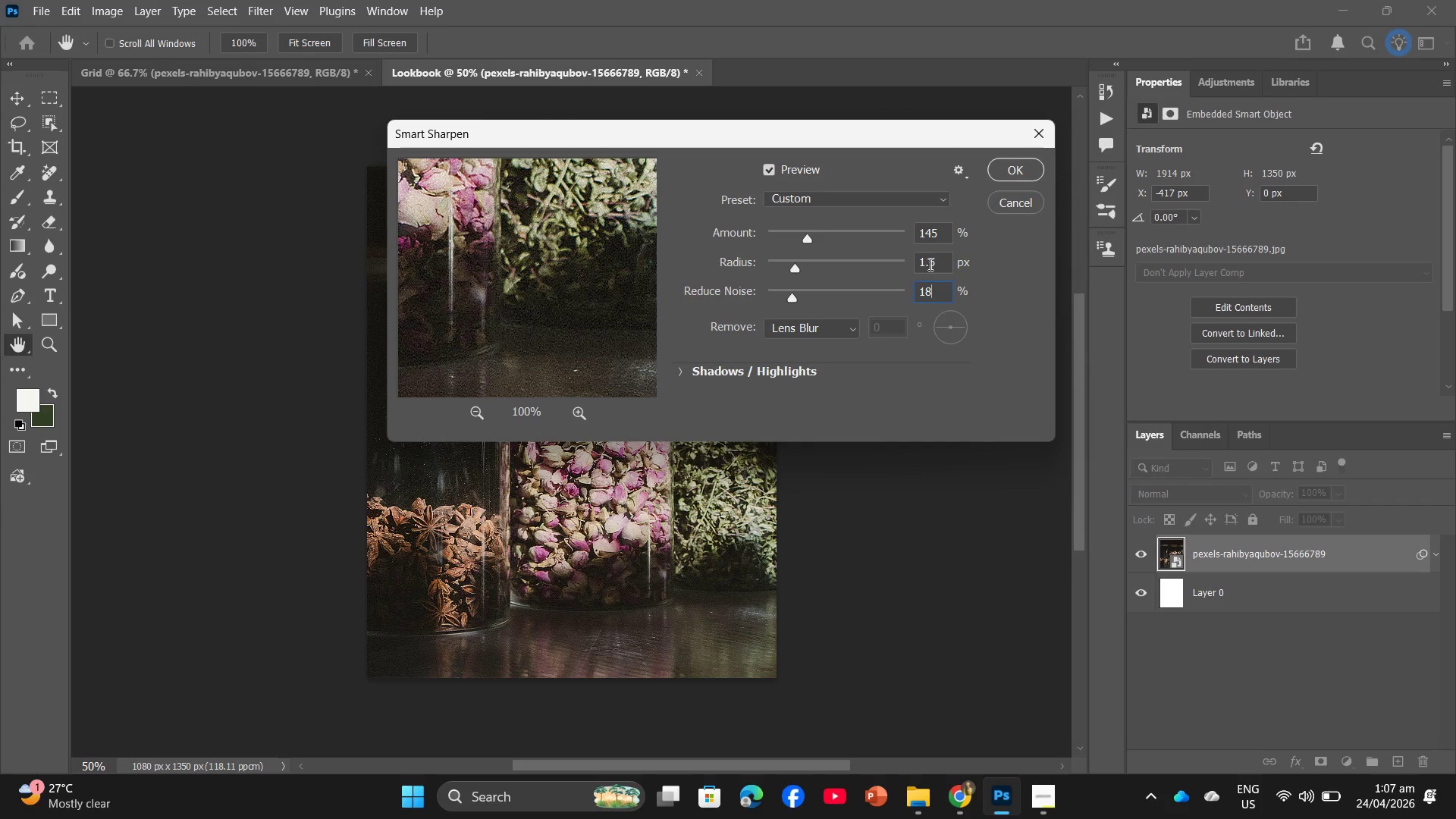 
left_click([940, 236])
 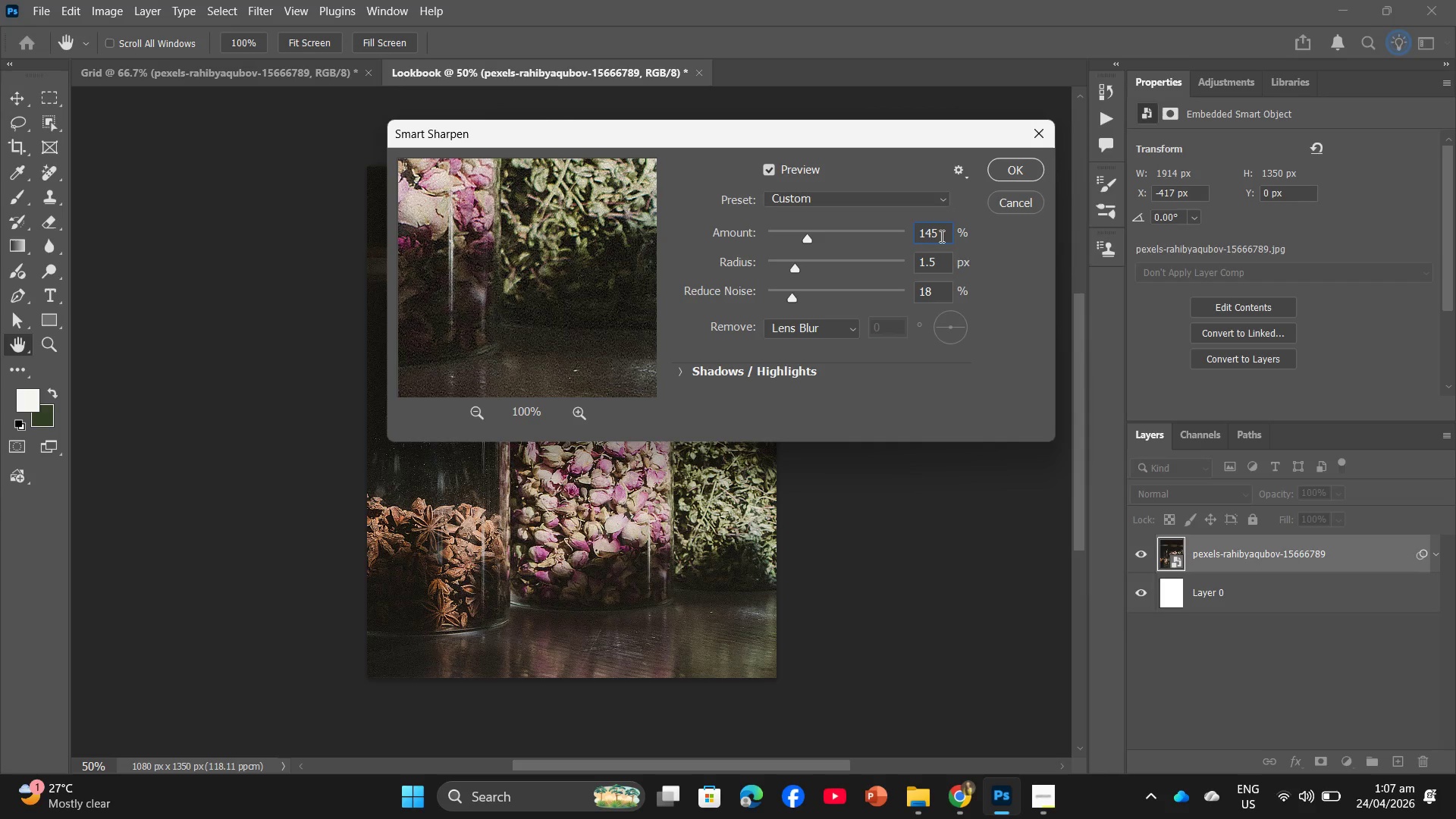 
key(Backspace)
 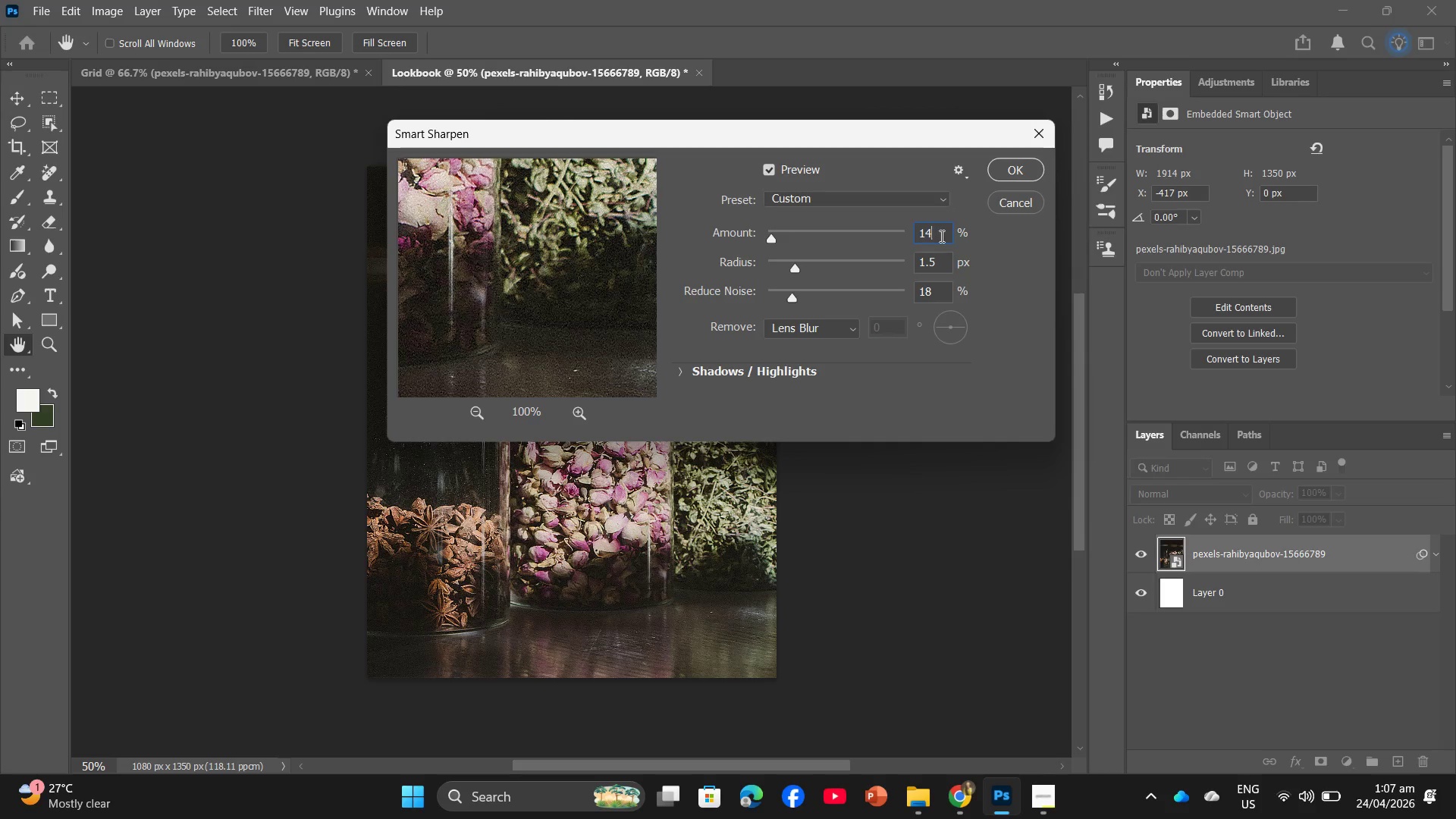 
key(Numpad0)
 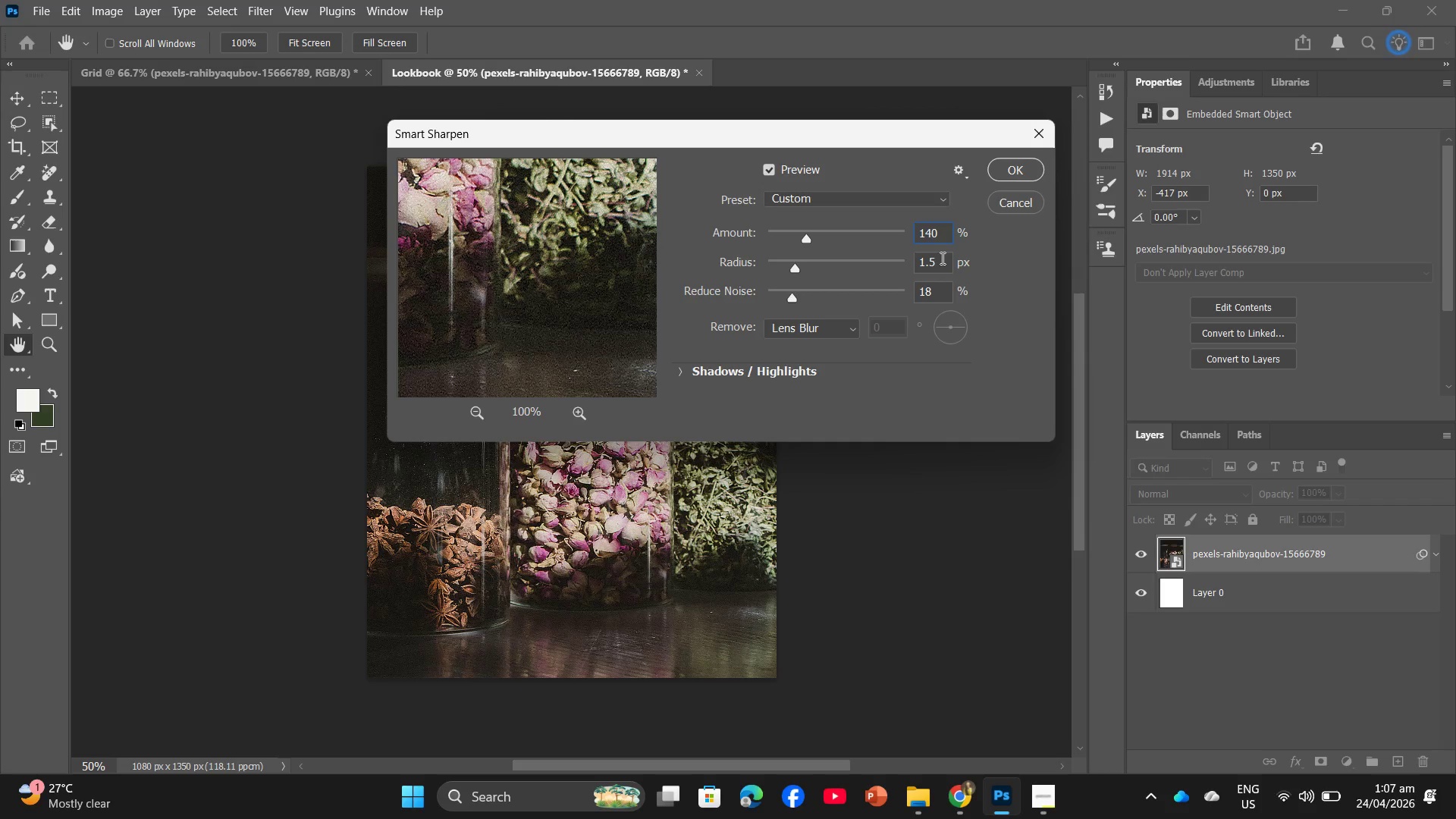 
left_click([935, 262])
 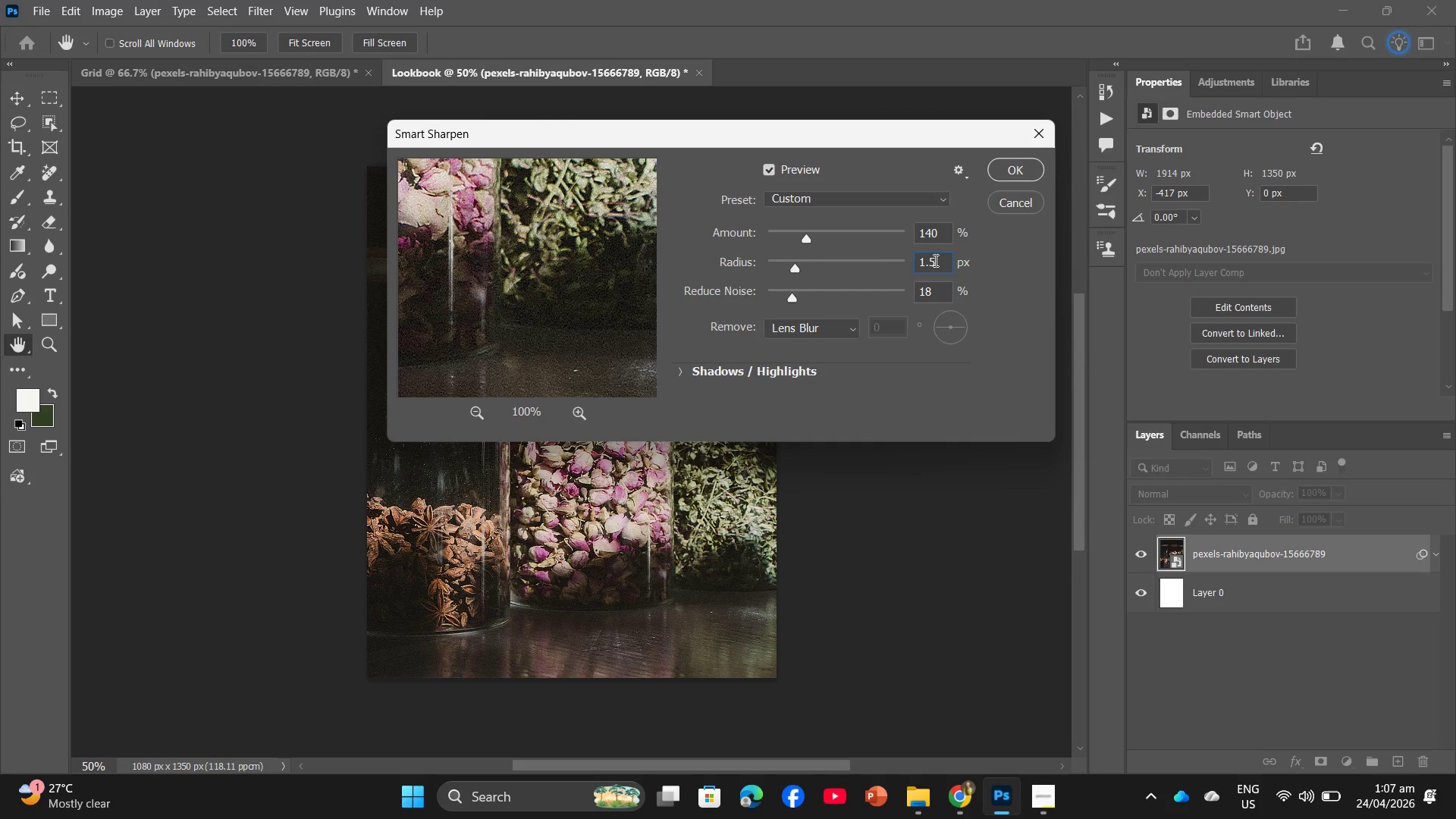 
key(Backspace)
 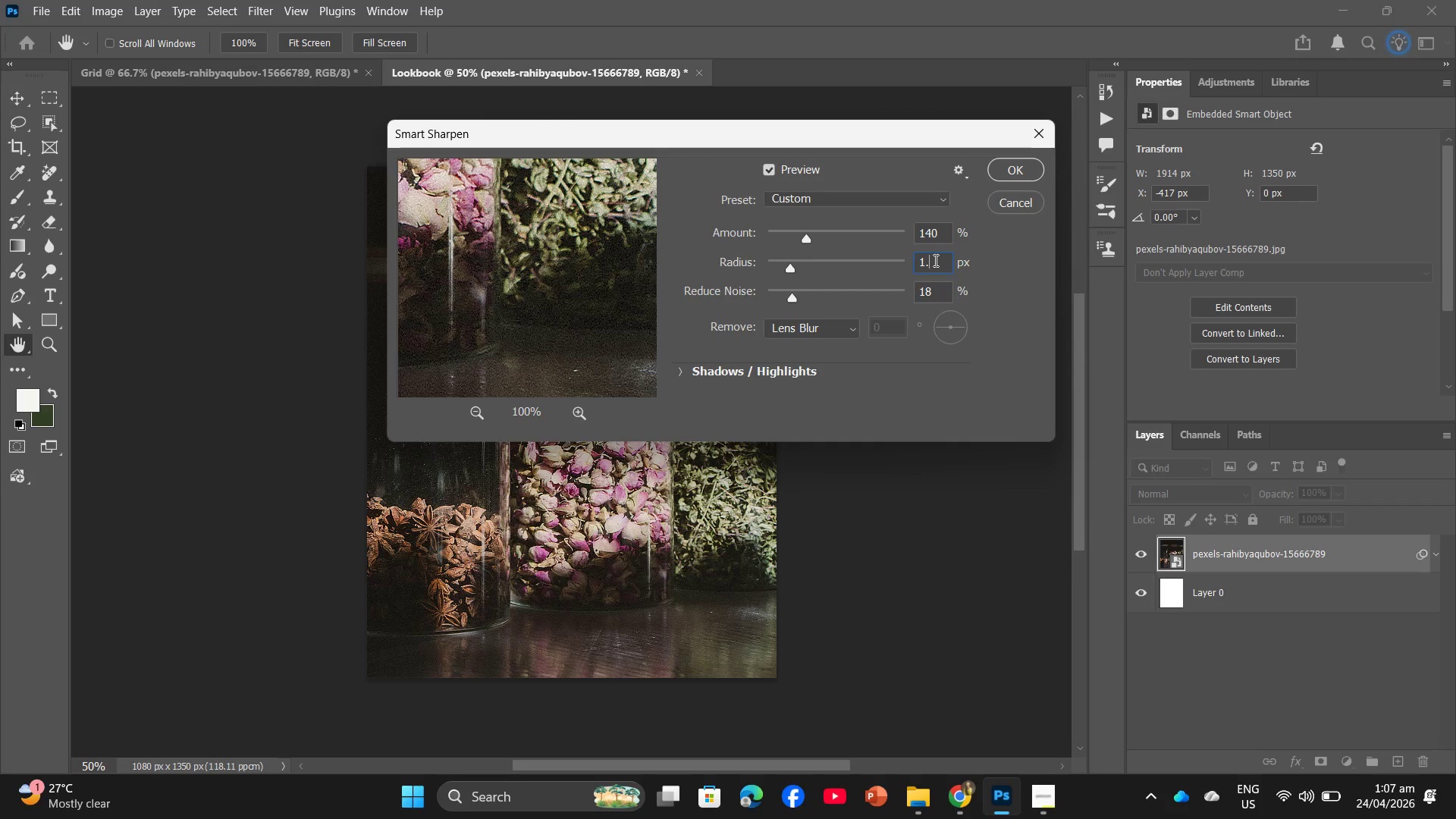 
key(Numpad0)
 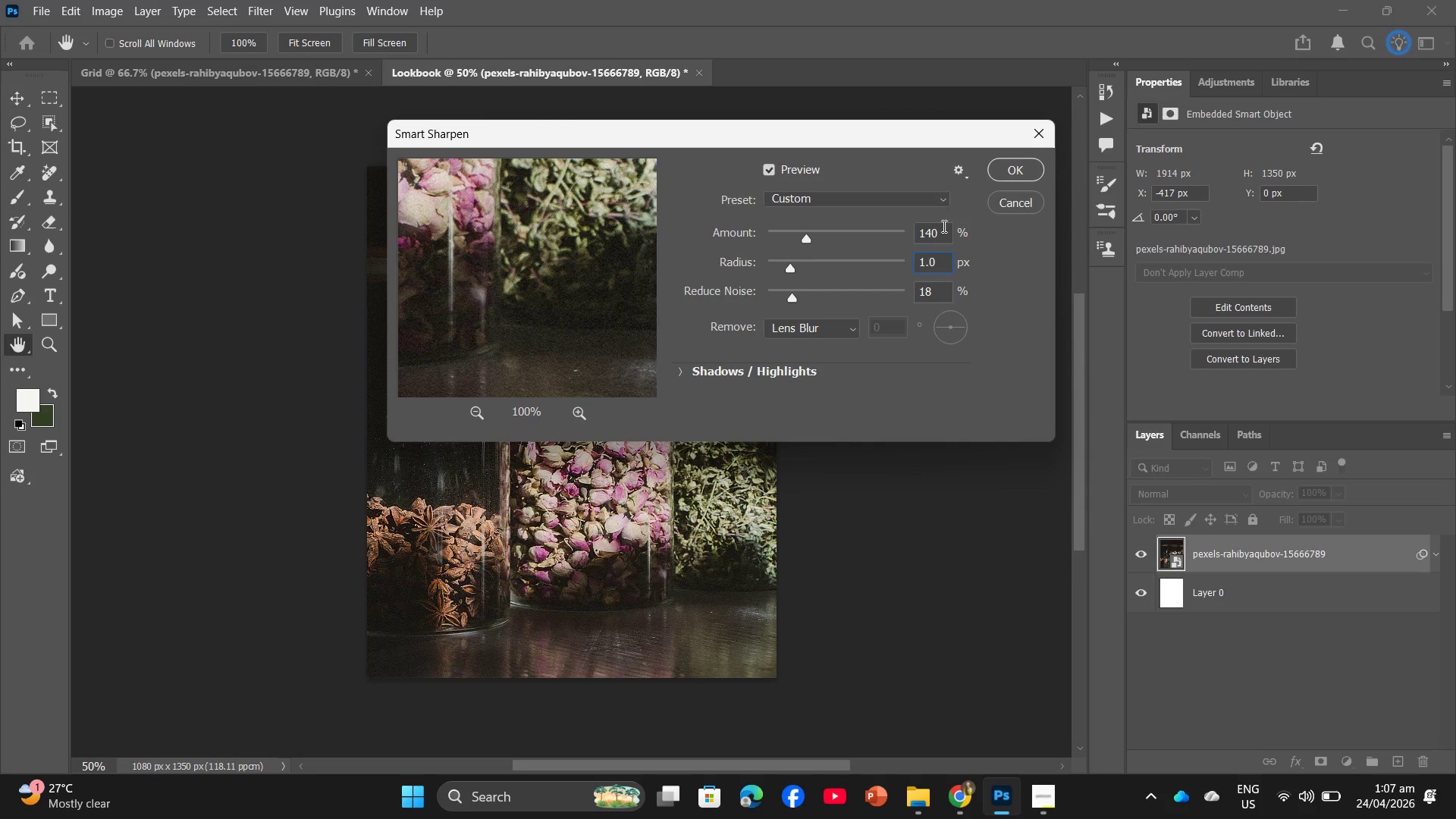 
key(Backspace)
 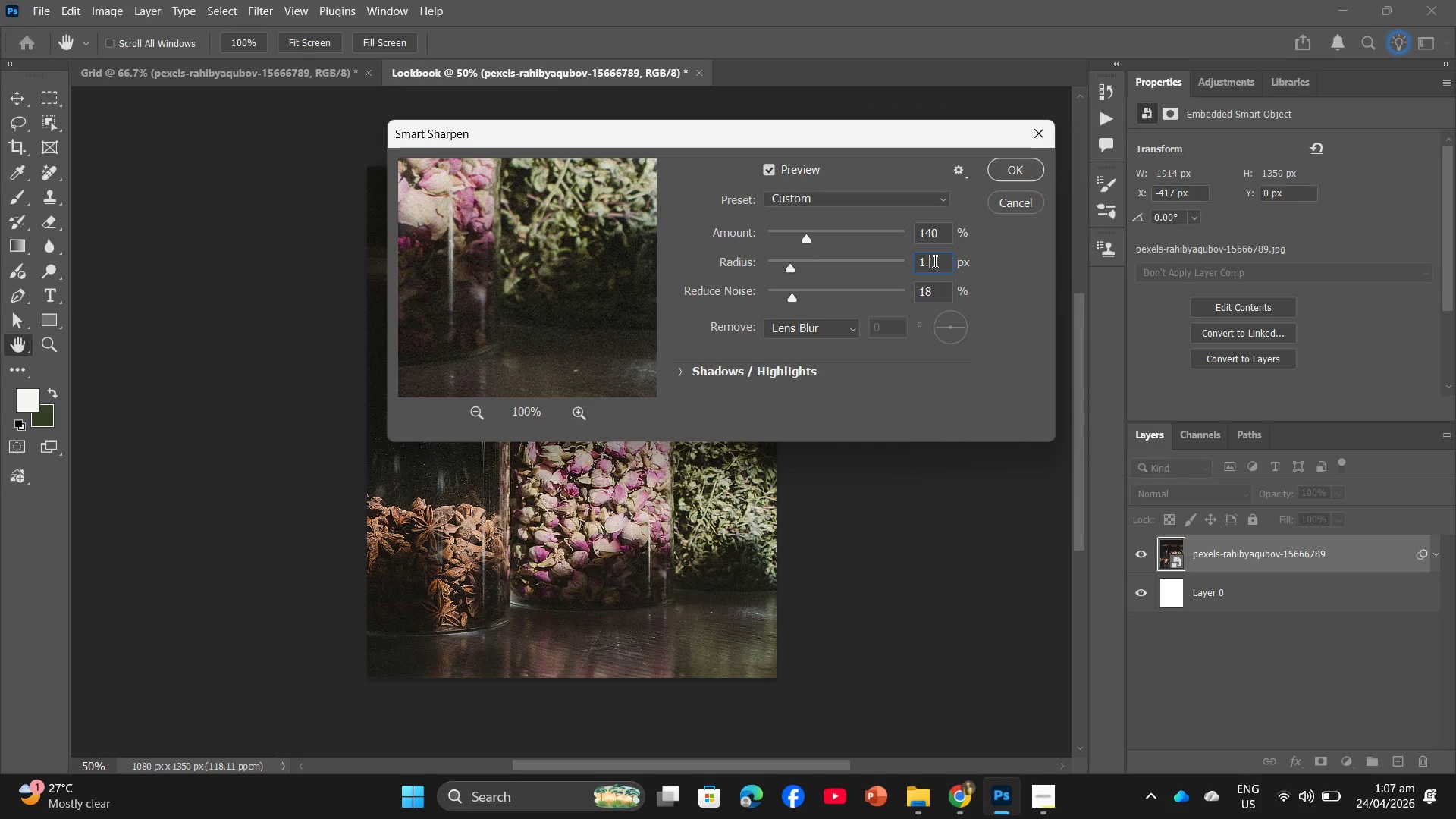 
key(Numpad3)
 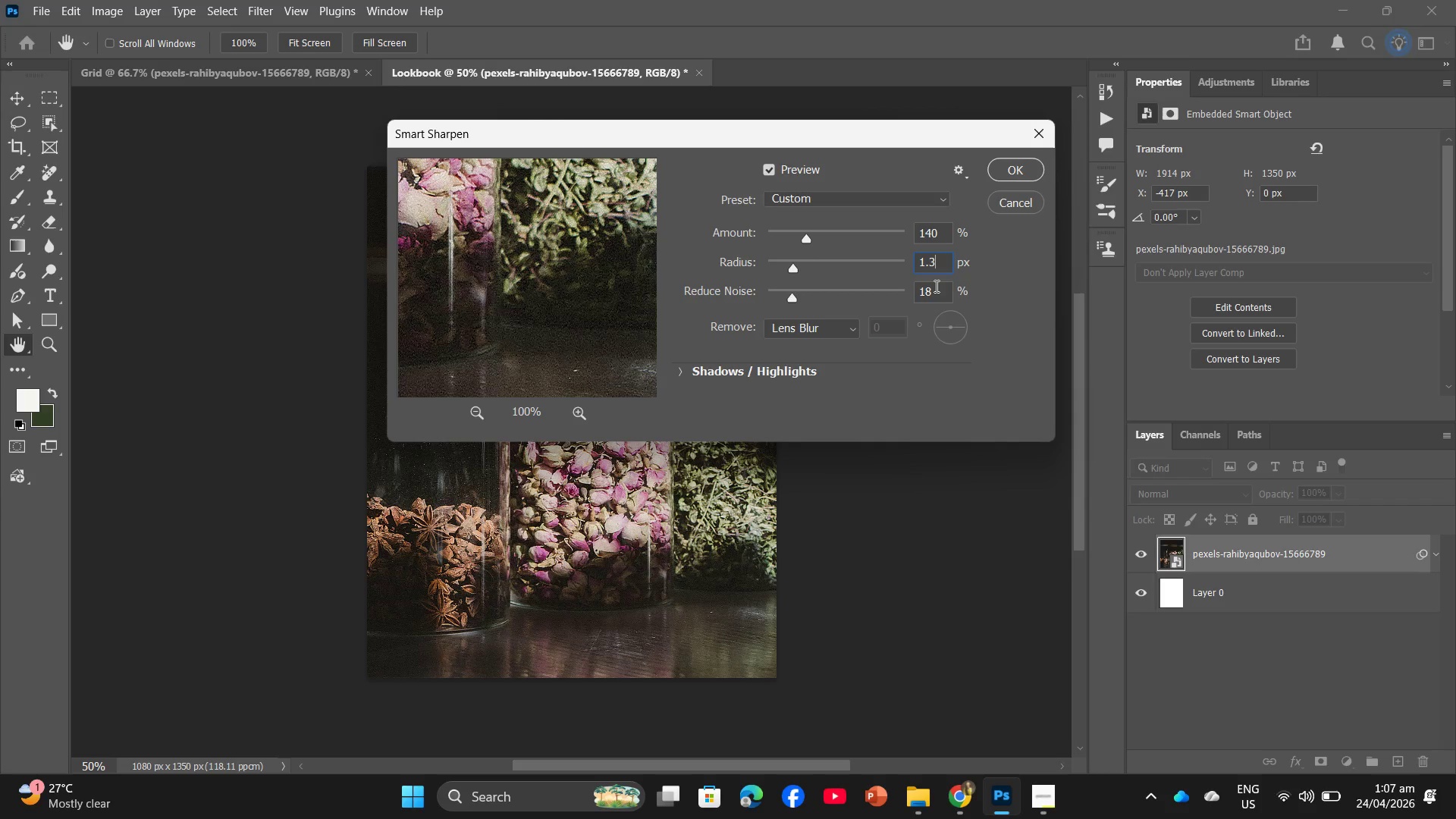 
left_click([931, 295])
 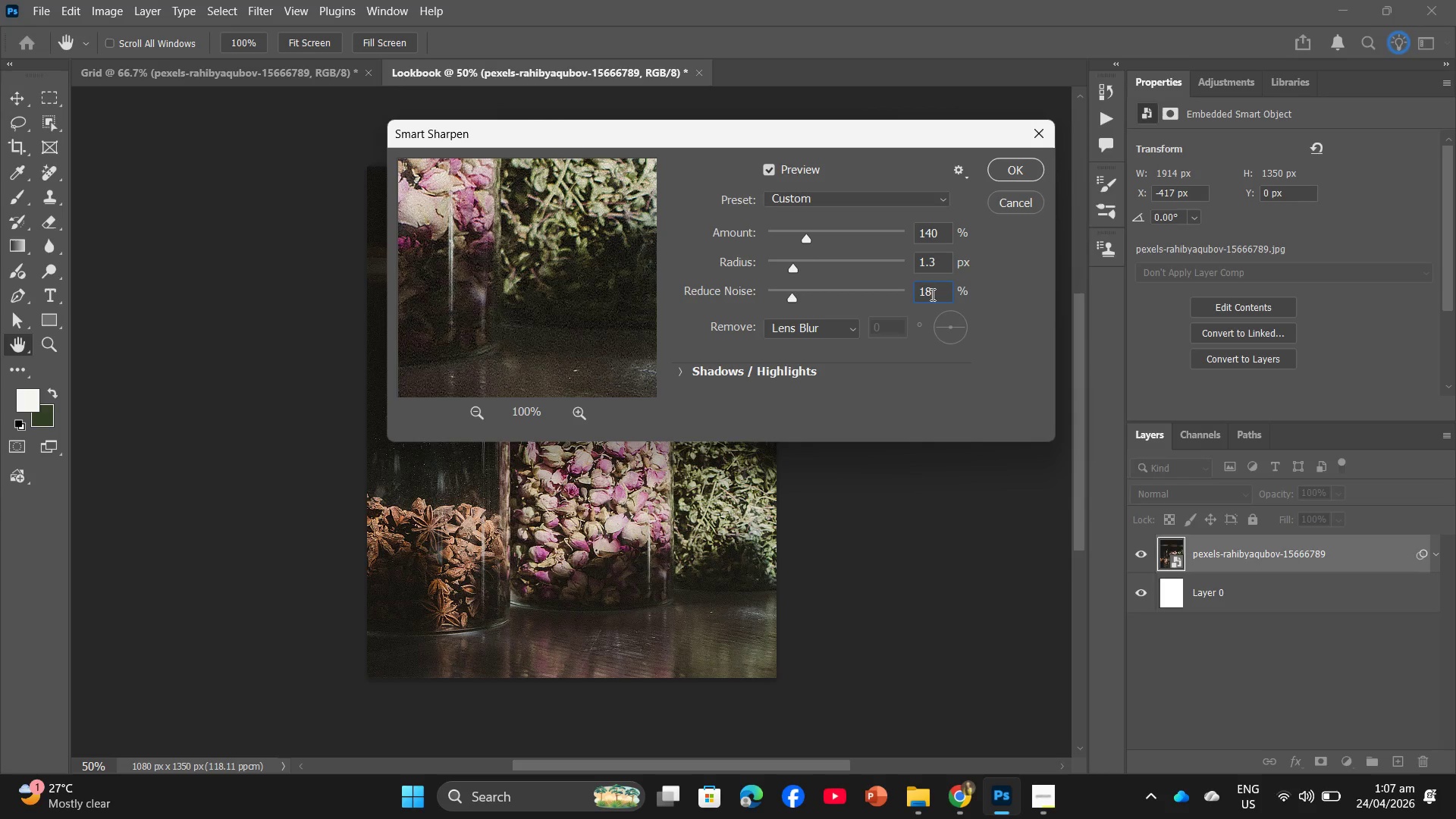 
key(Backspace)
 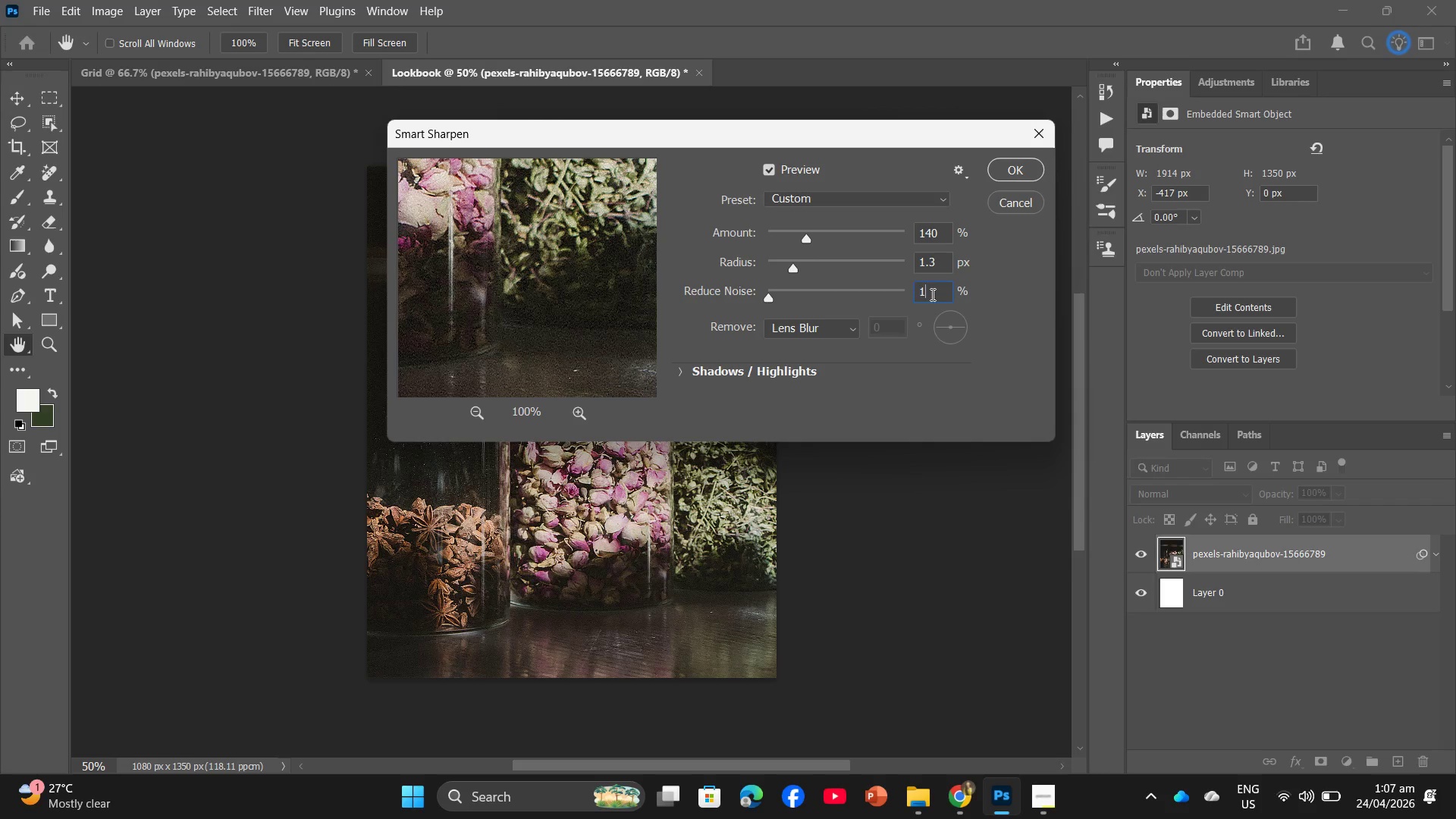 
key(Backspace)
 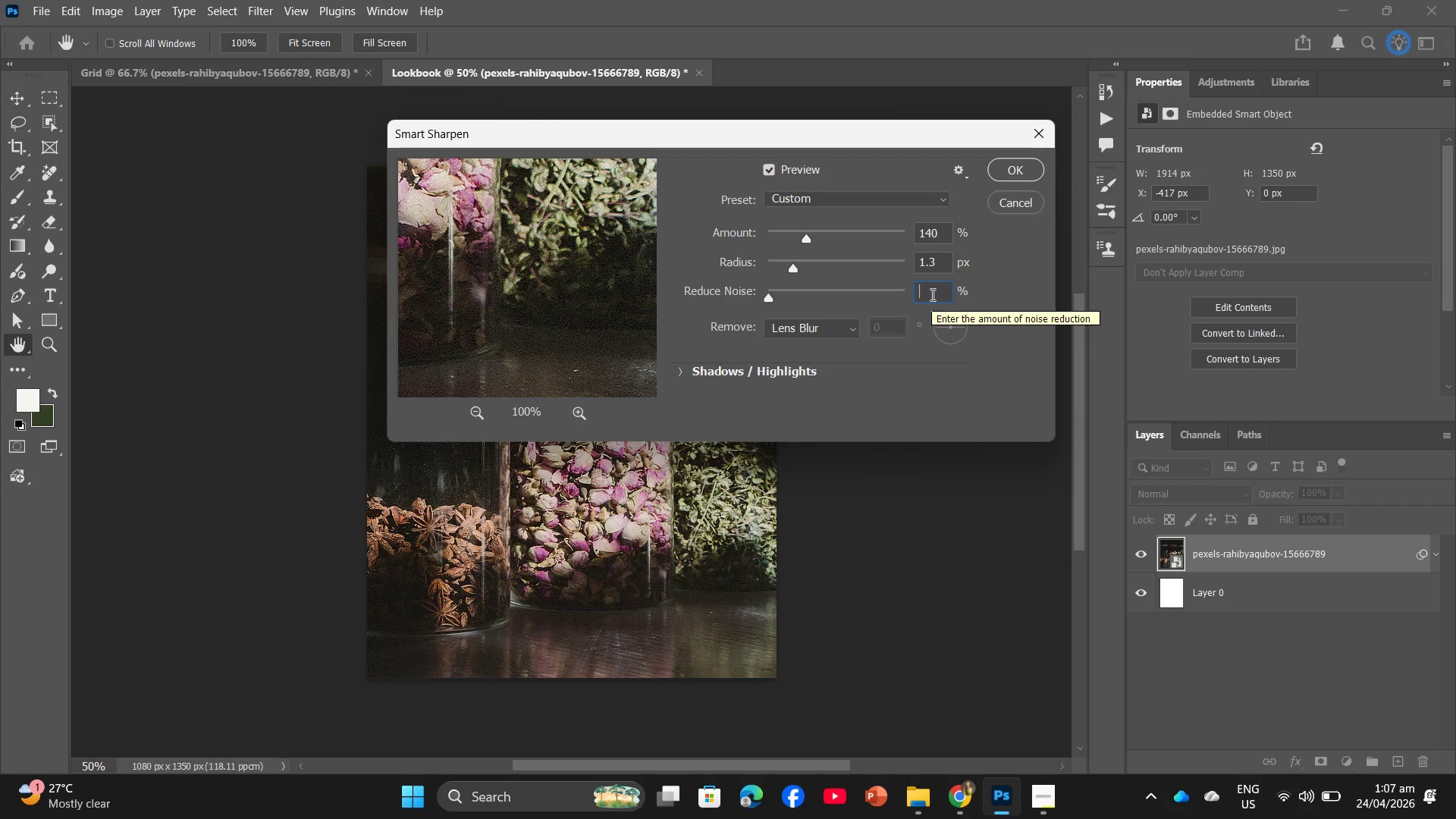 
key(Numpad2)
 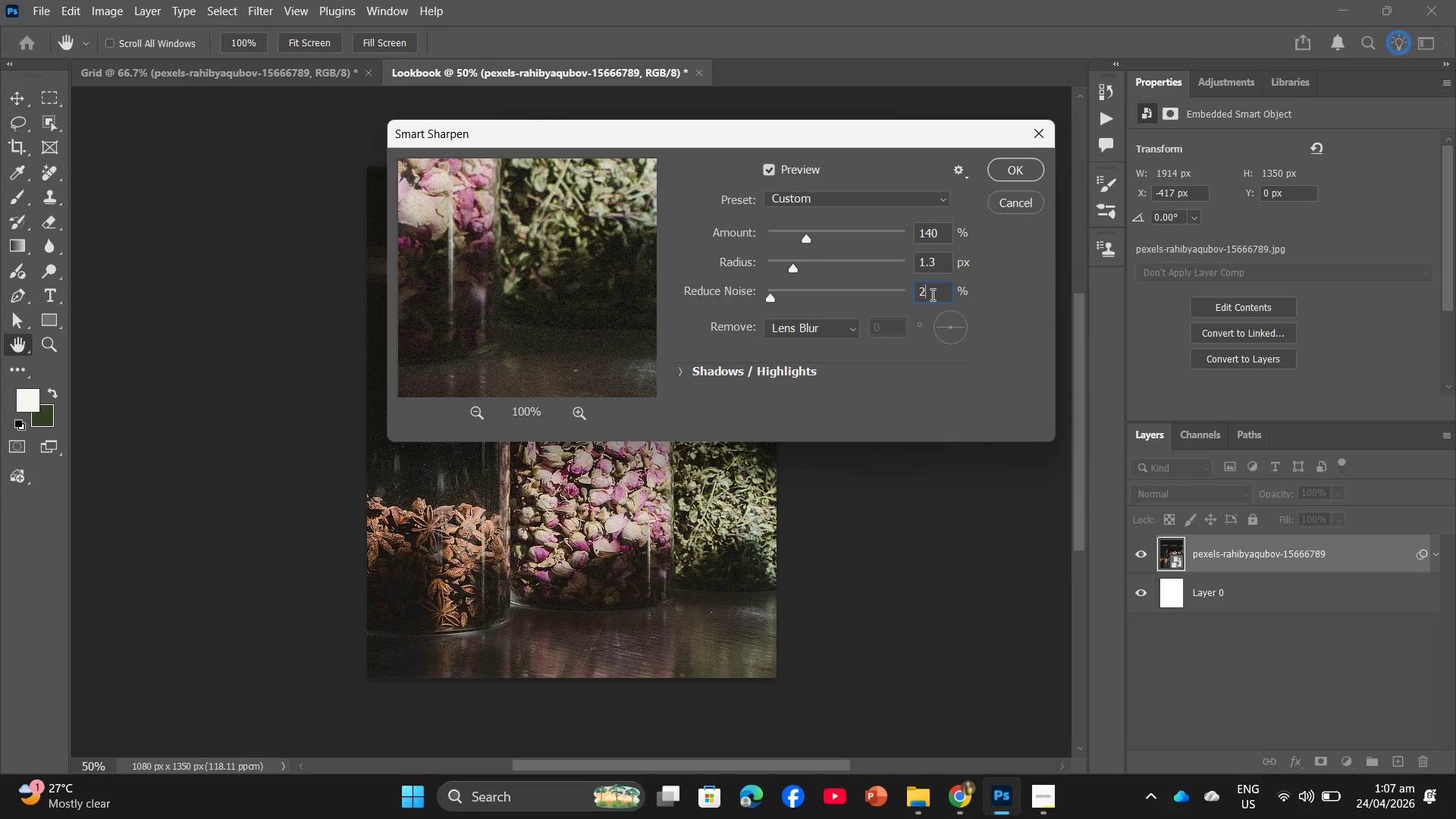 
key(Numpad0)
 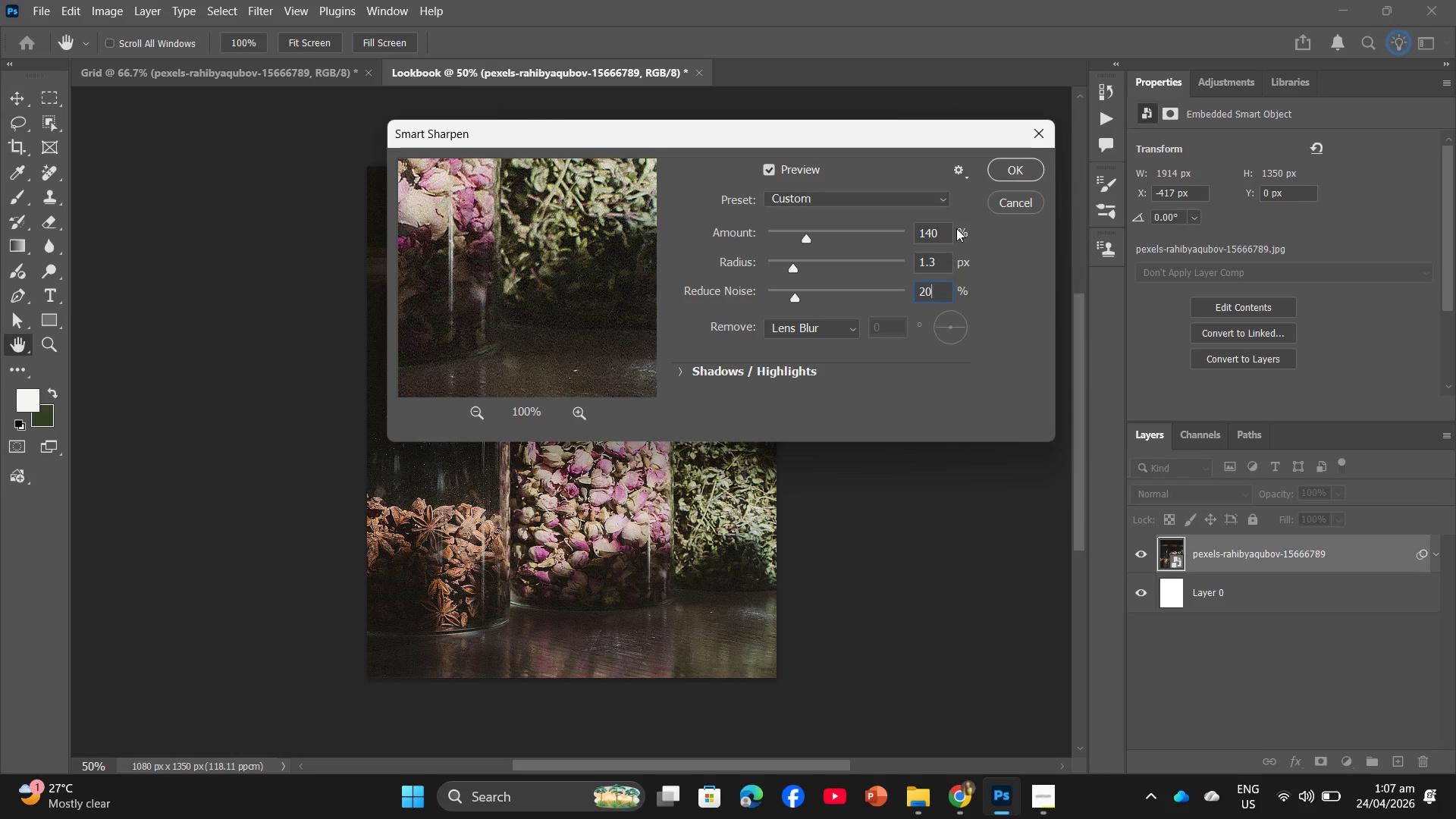 
left_click([1019, 171])
 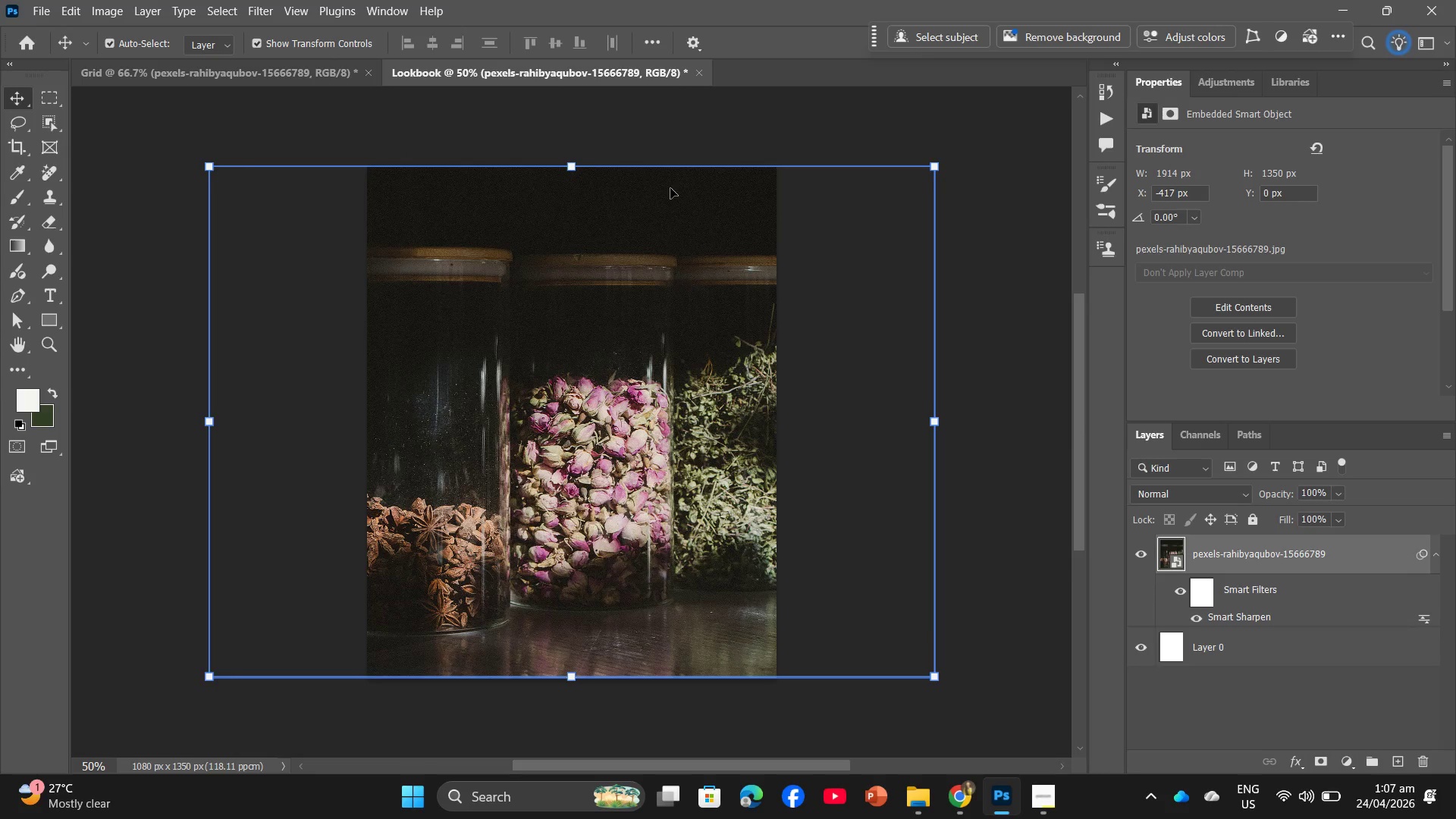 
left_click([293, 67])
 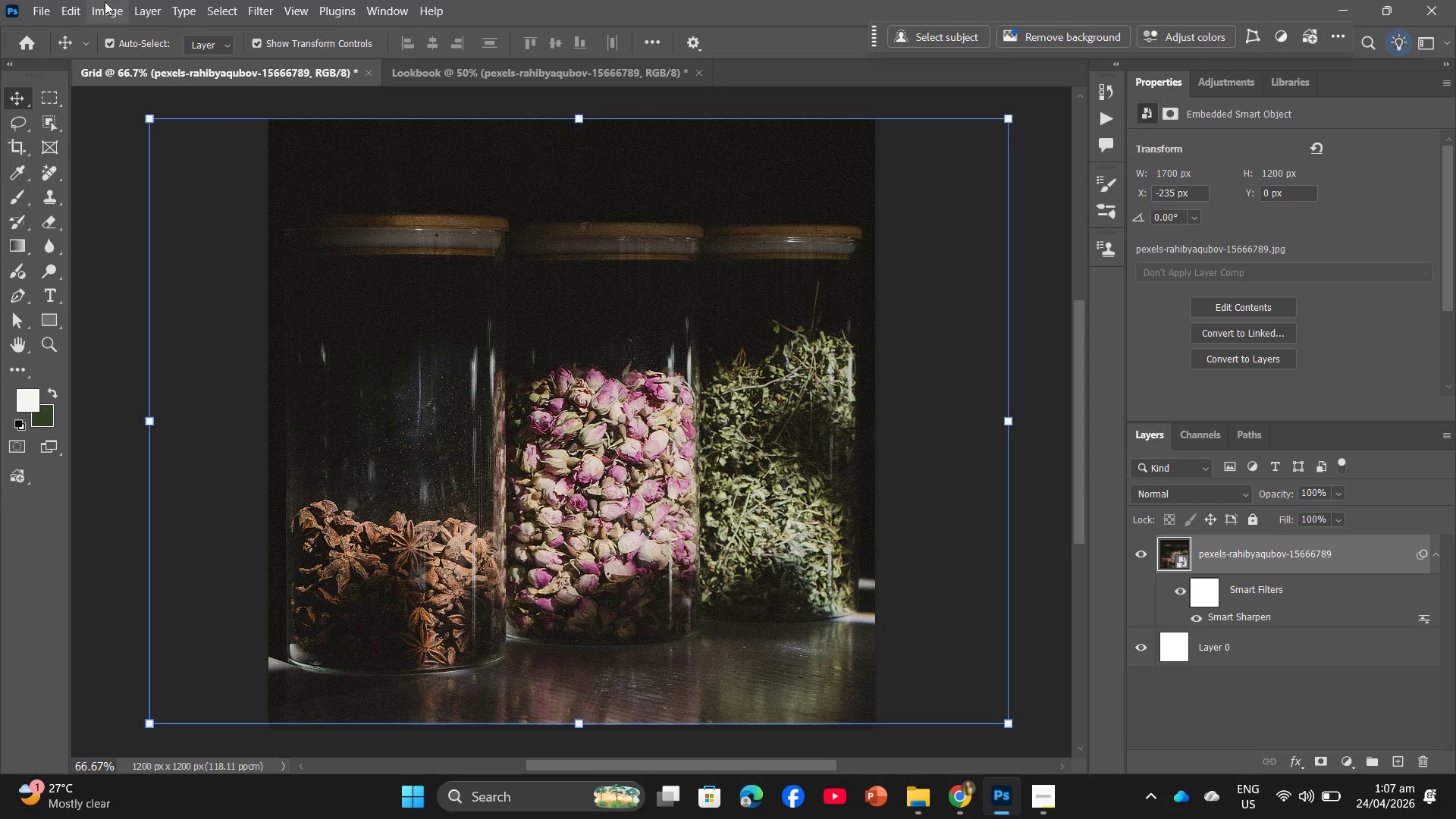 
left_click([38, 0])
 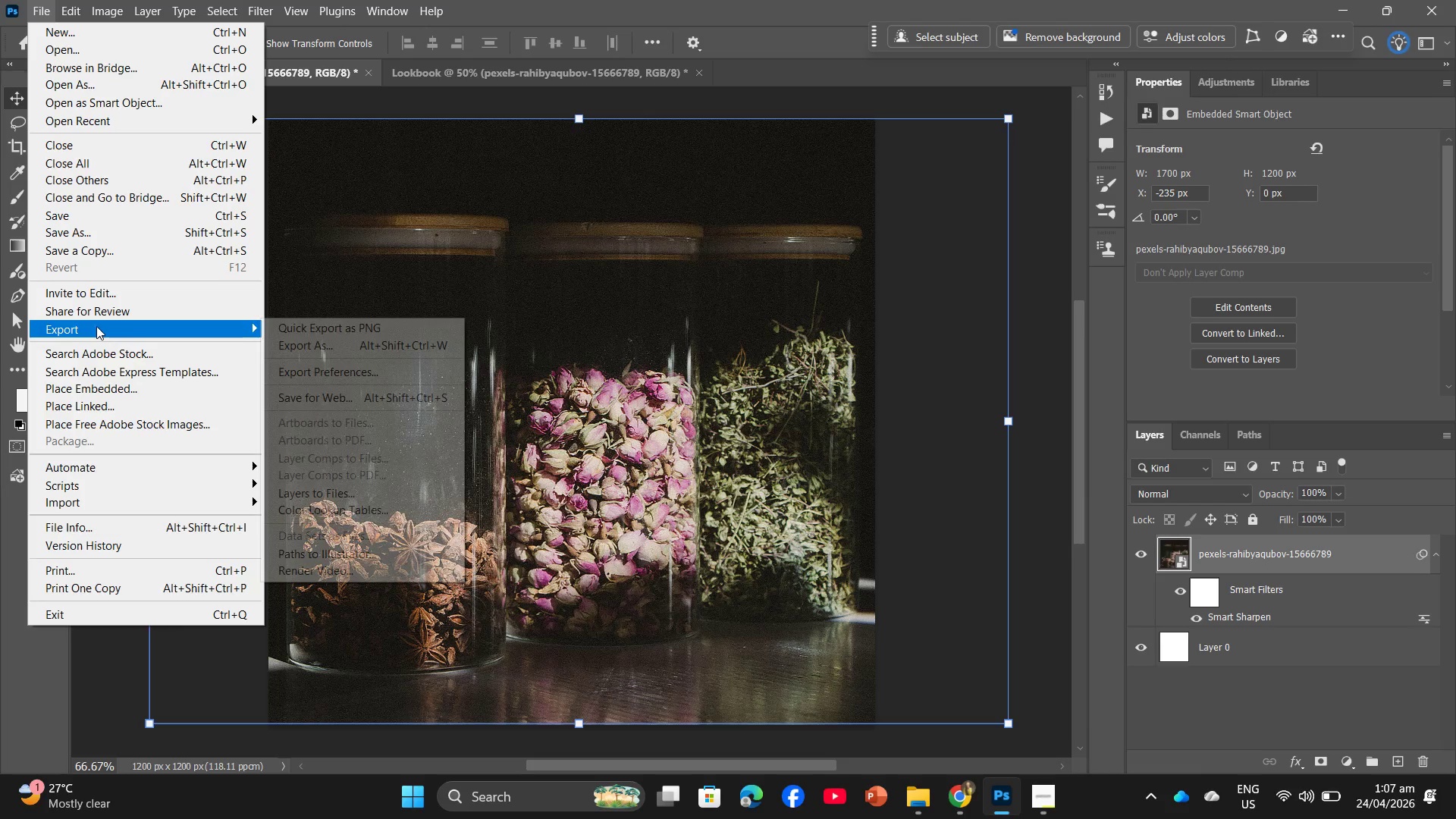 
left_click([308, 346])
 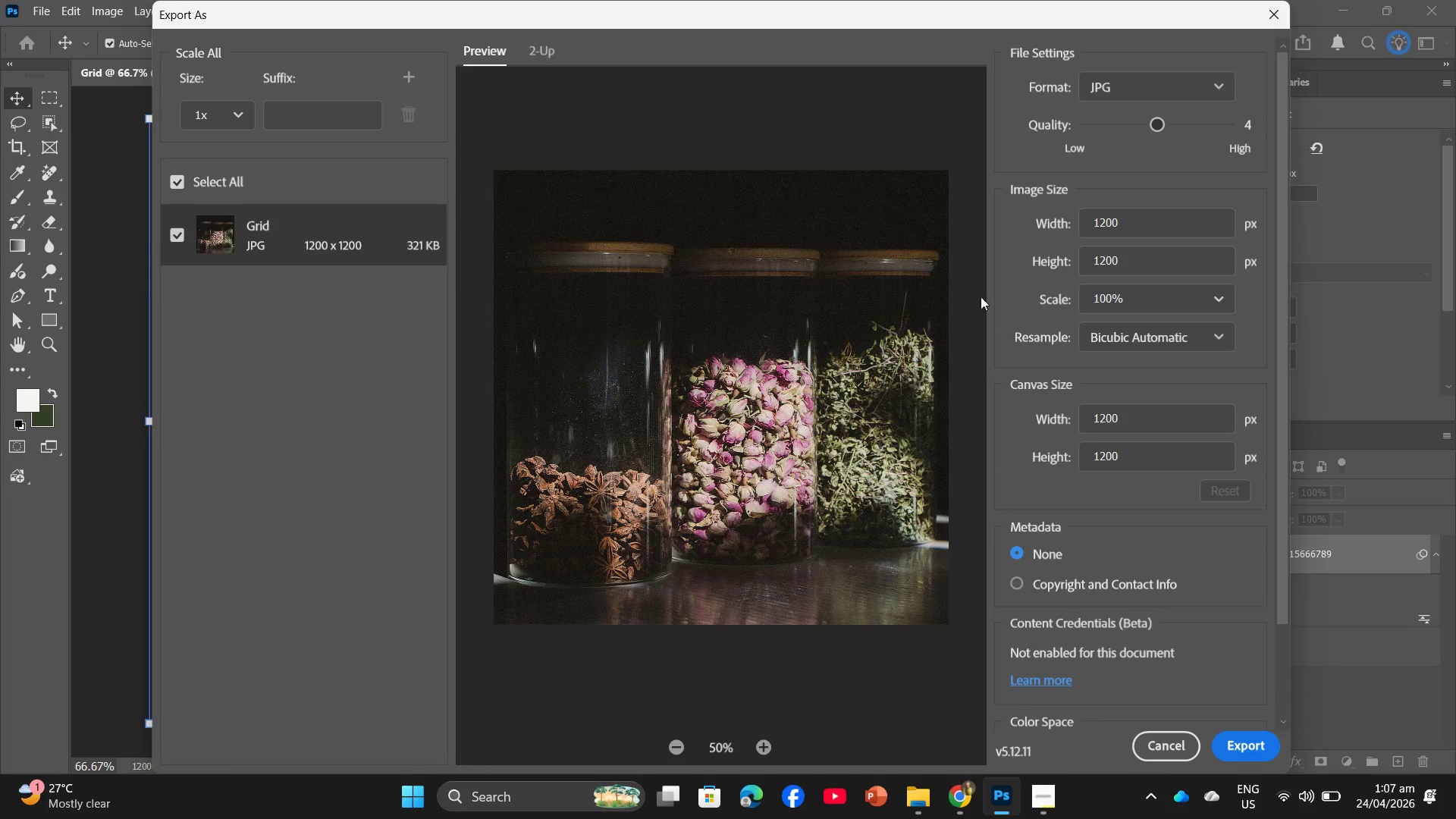 
left_click_drag(start_coordinate=[1158, 126], to_coordinate=[1131, 127])
 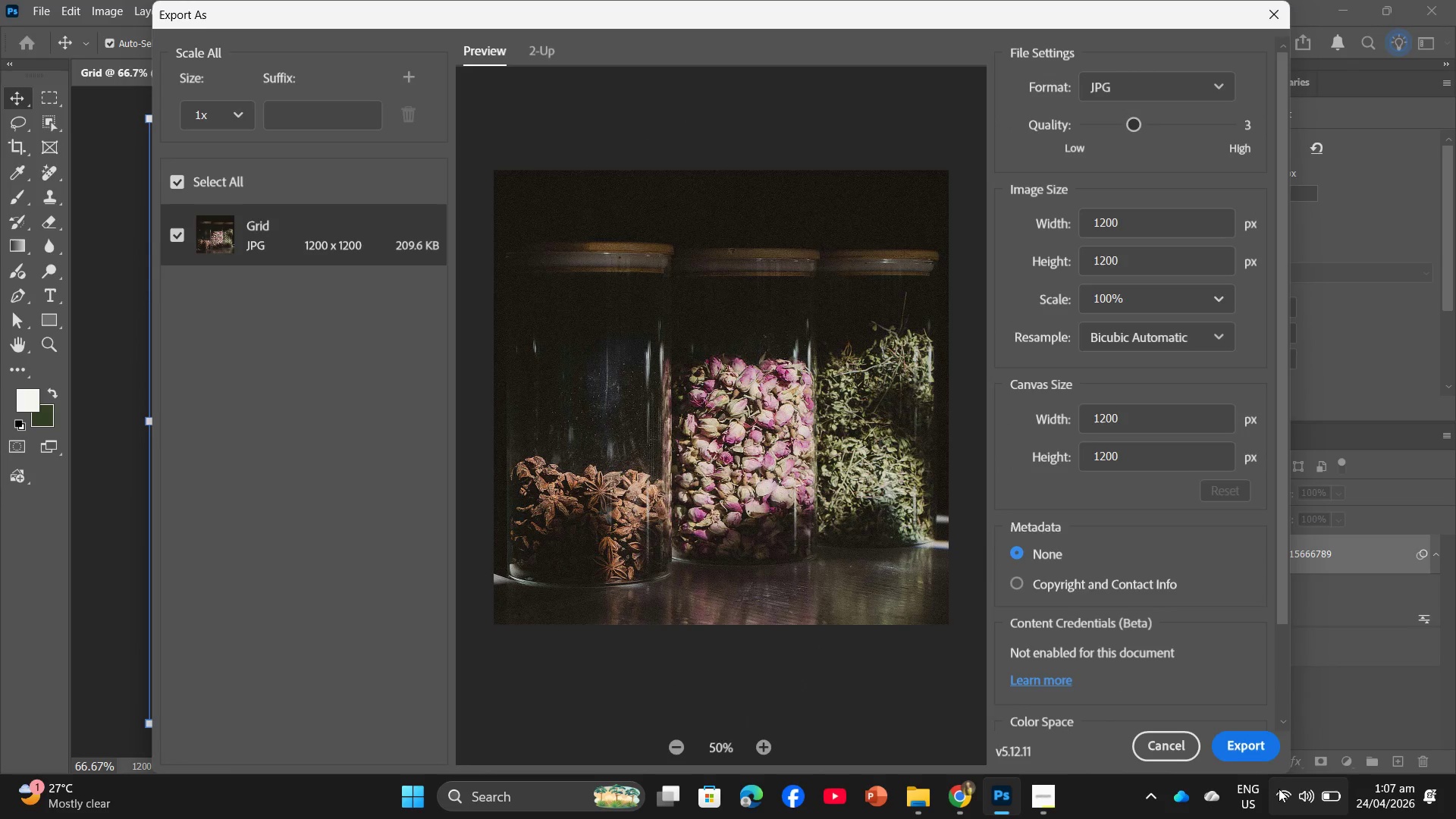 
left_click([1252, 746])
 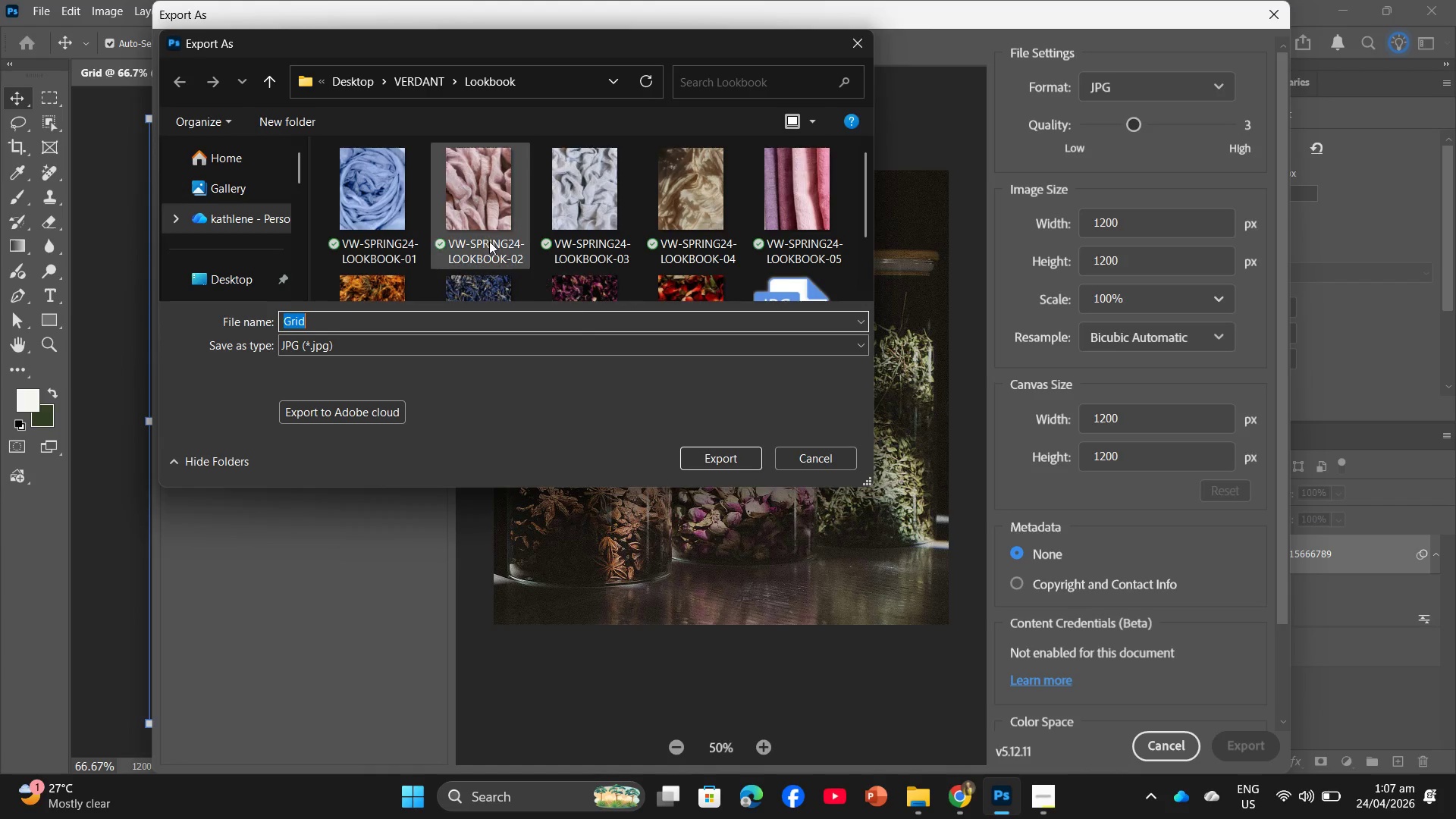 
left_click([425, 73])
 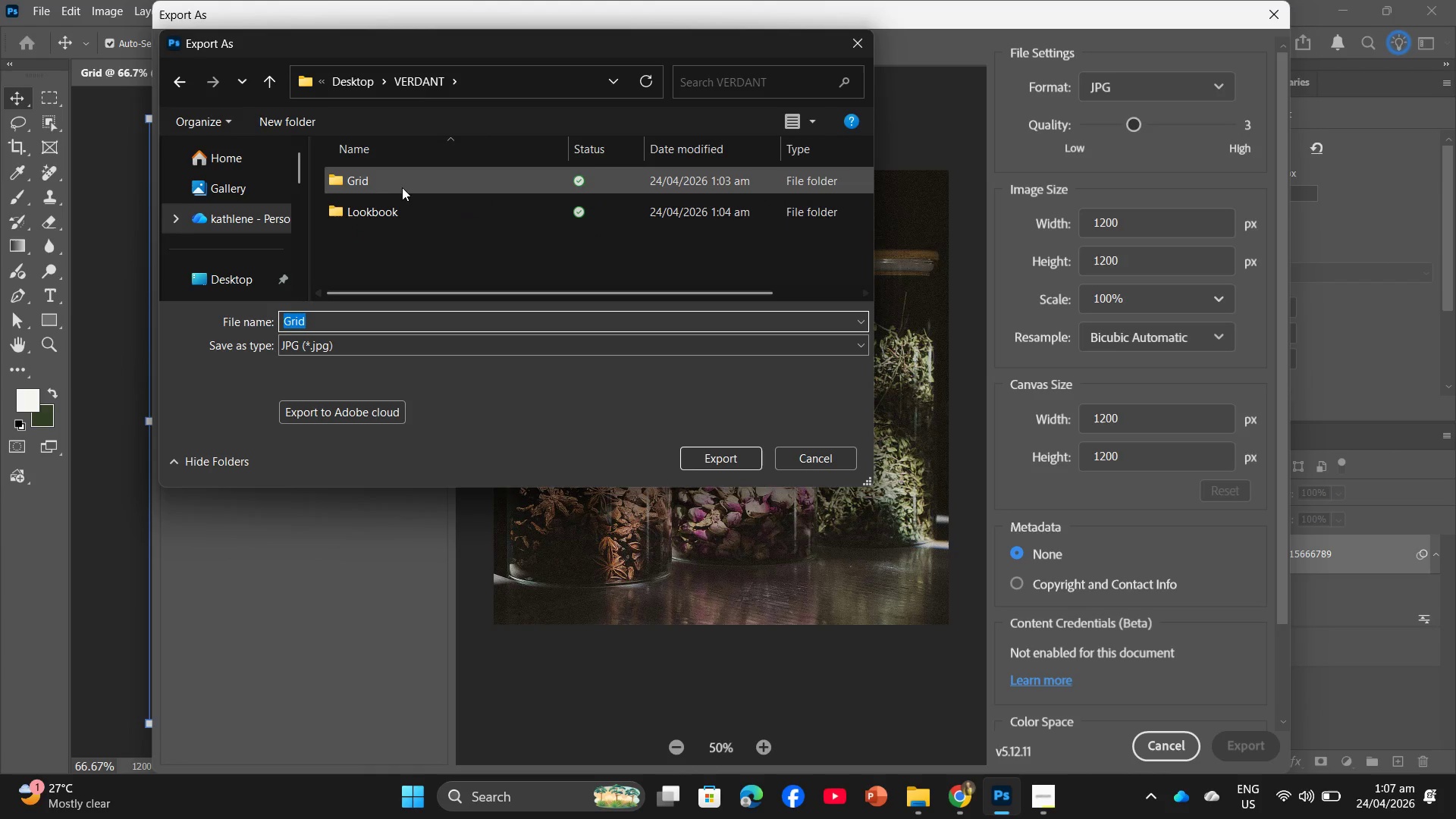 
double_click([404, 184])
 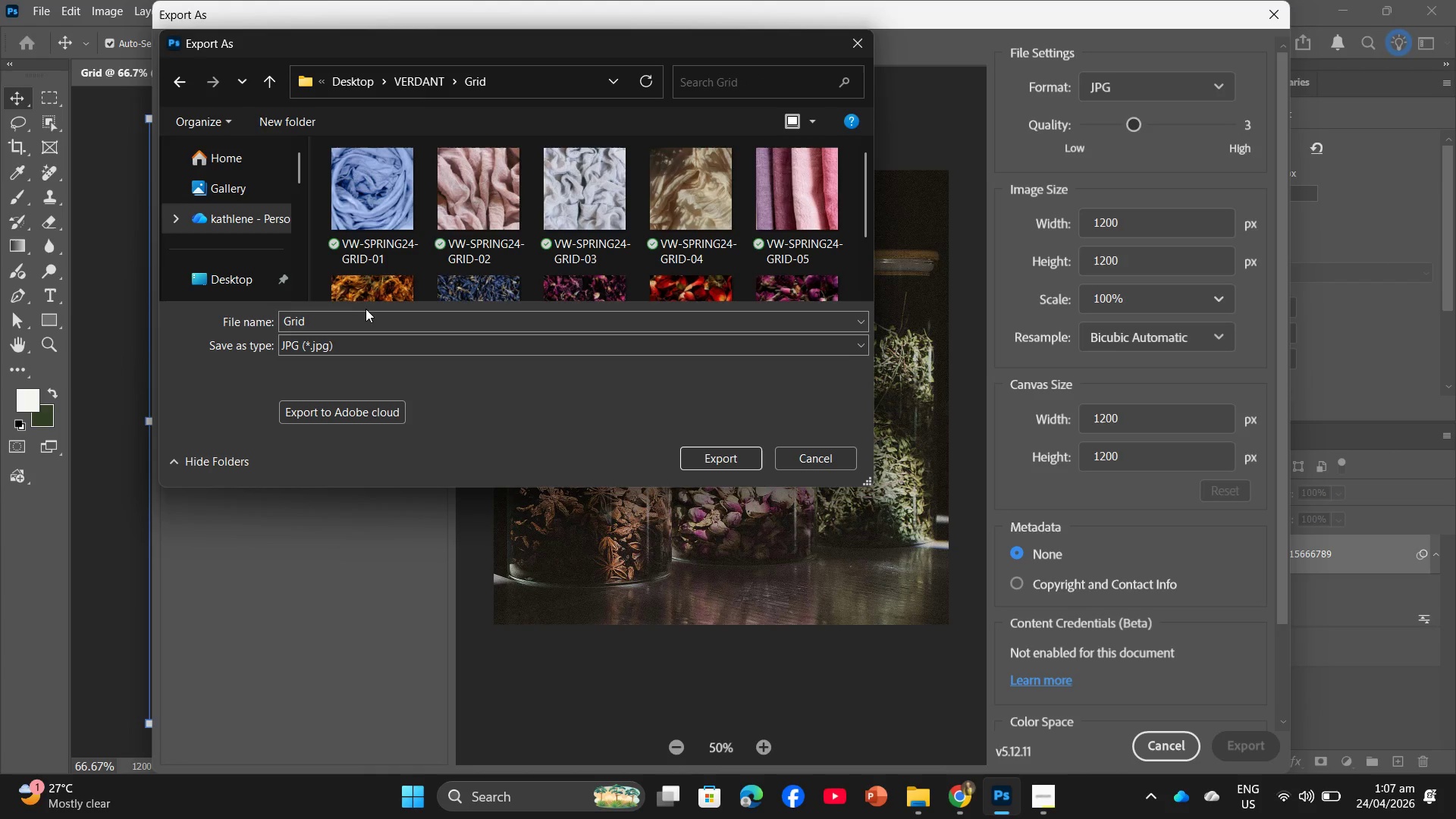 
left_click([362, 312])
 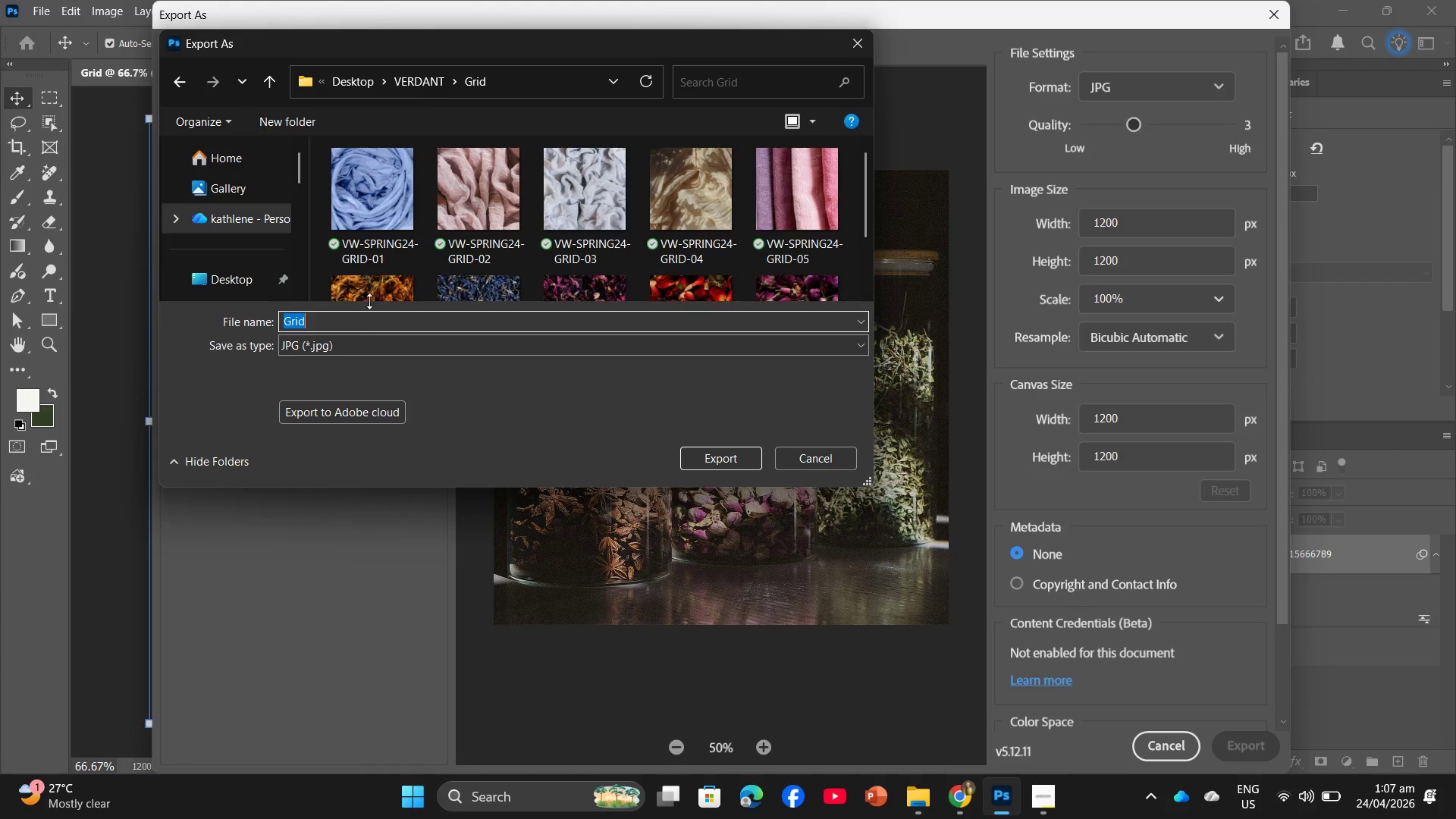 
key(Control+V)
 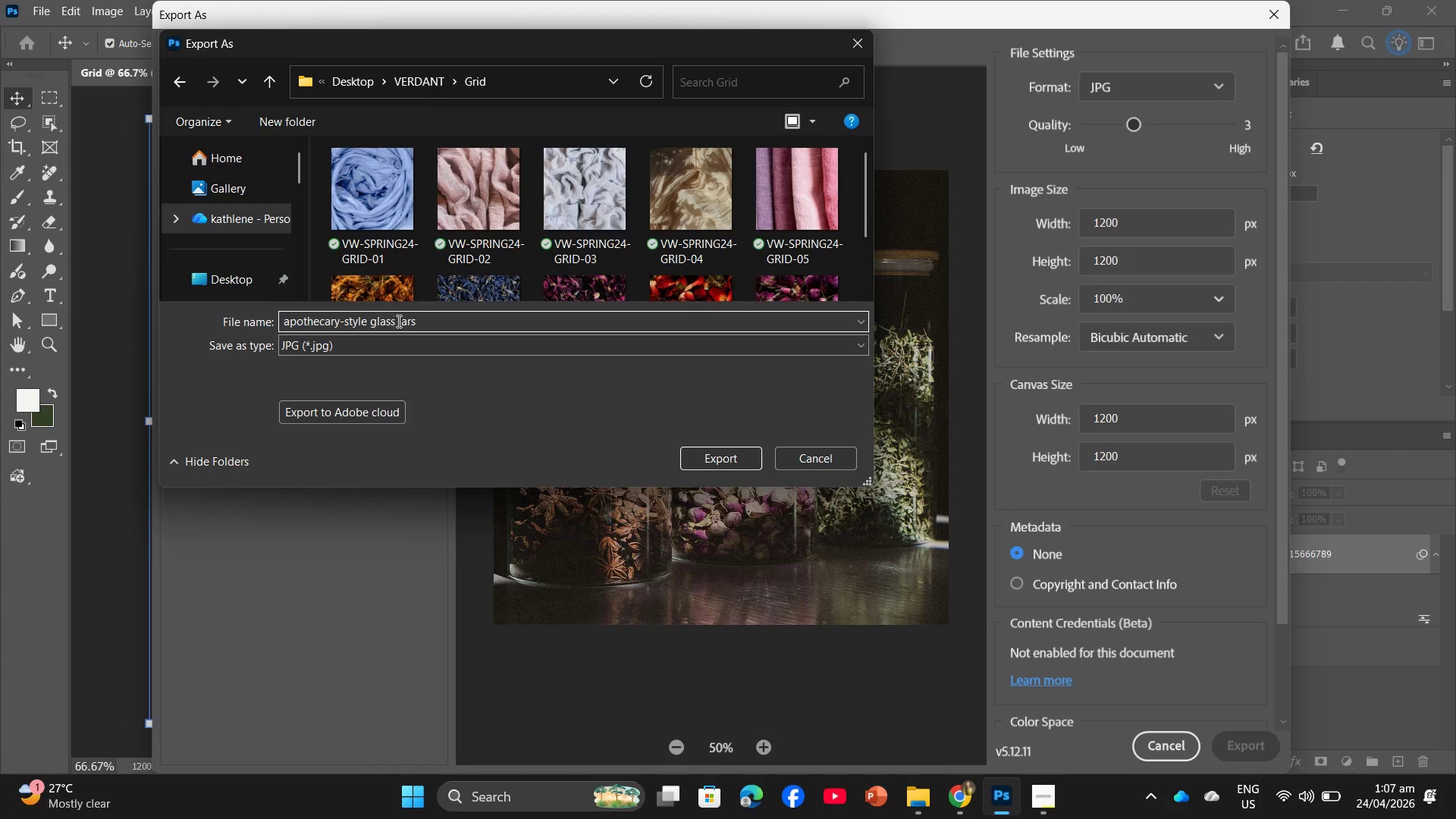 
left_click_drag(start_coordinate=[419, 318], to_coordinate=[265, 318])
 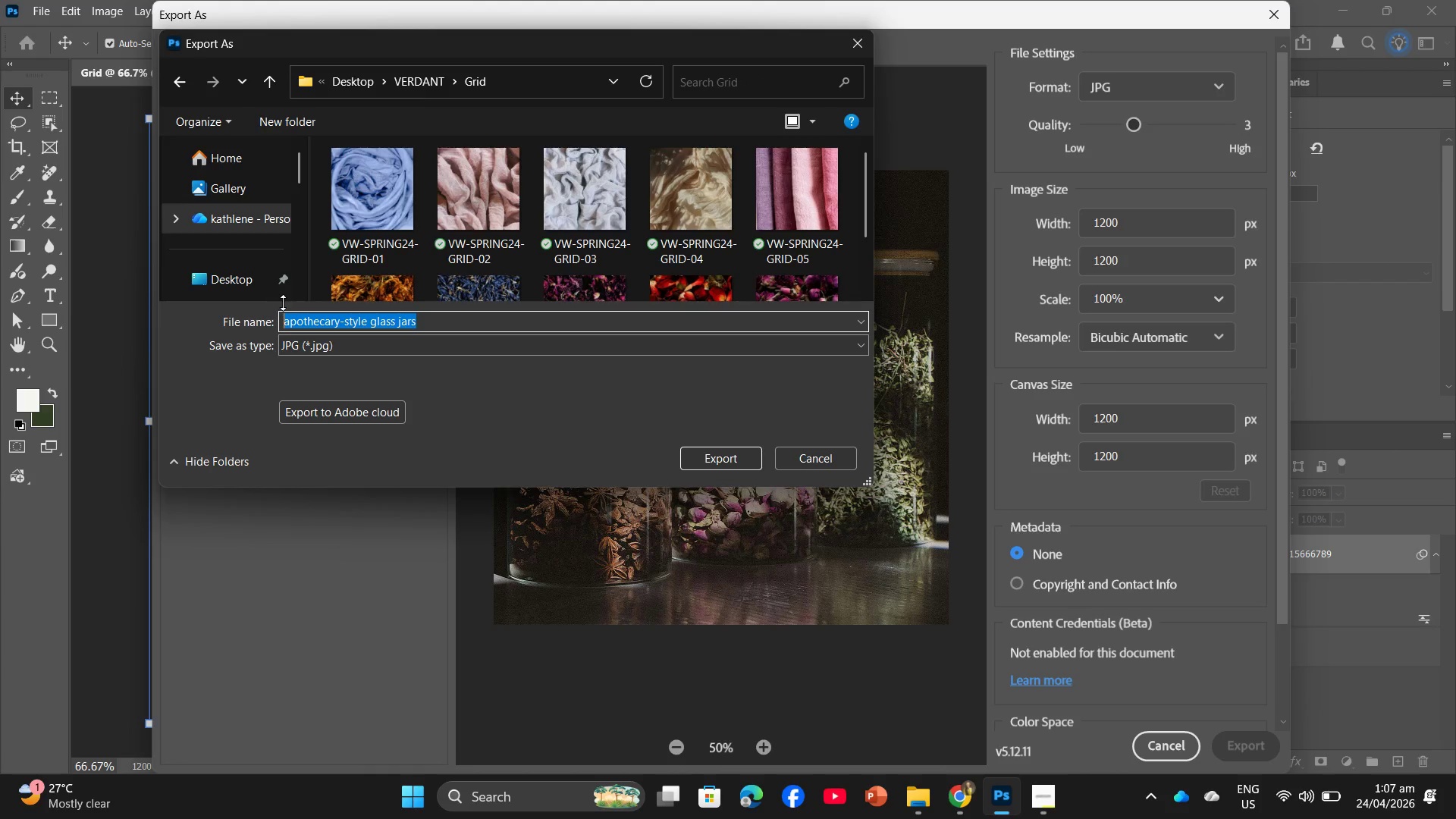 
key(Backspace)
 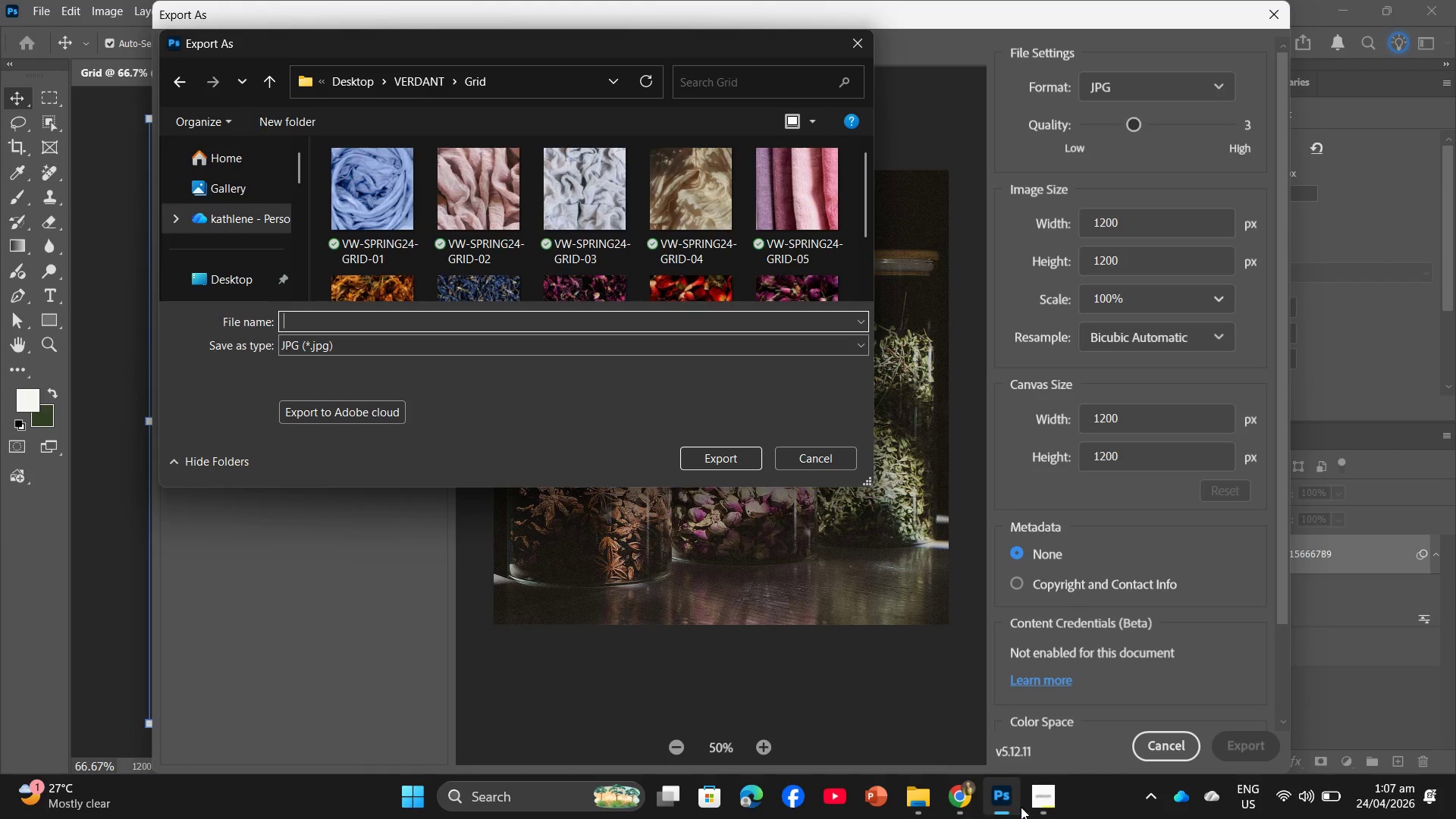 
left_click([1045, 800])